 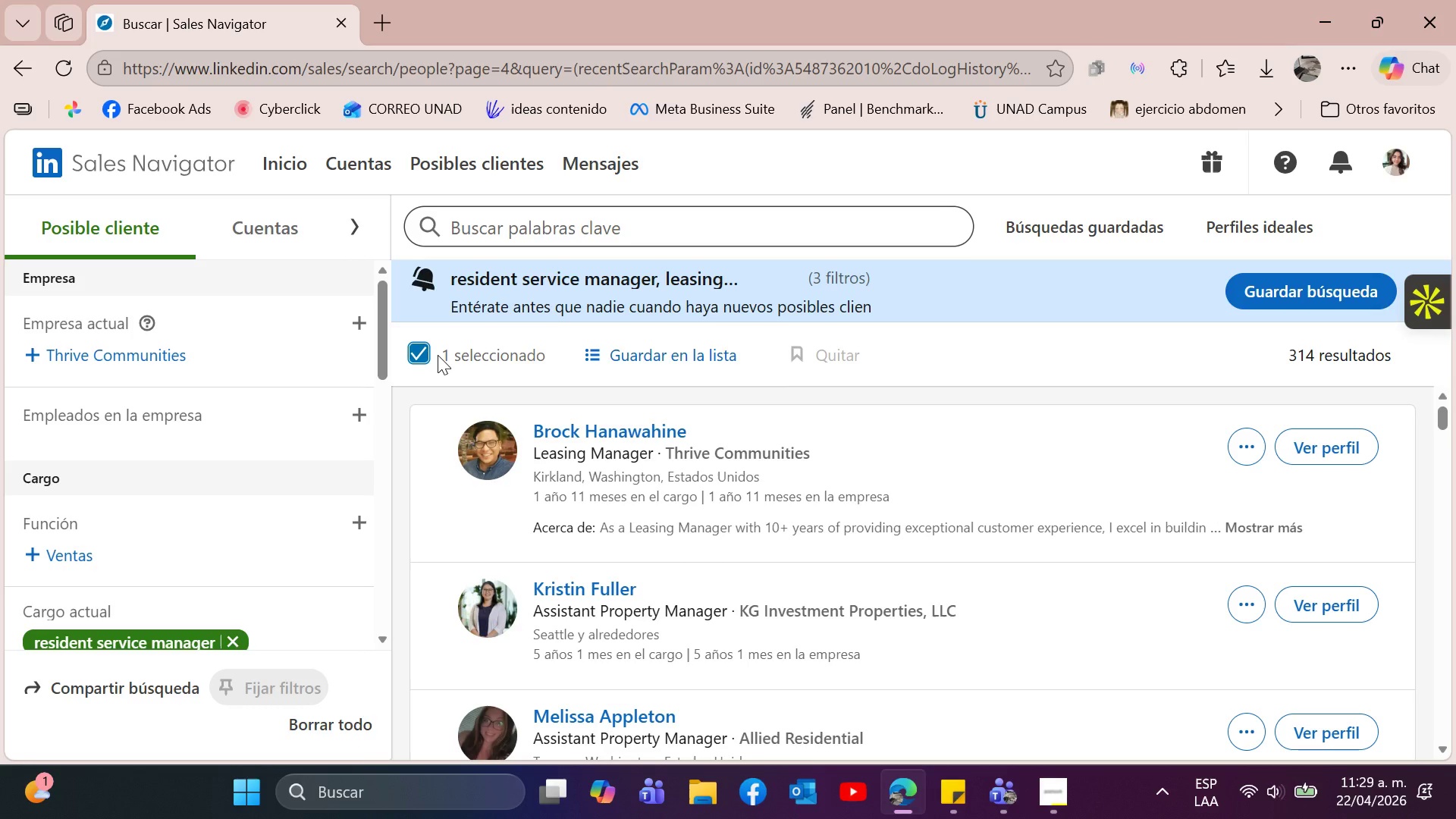 
scroll: coordinate [708, 553], scroll_direction: down, amount: 3.0
 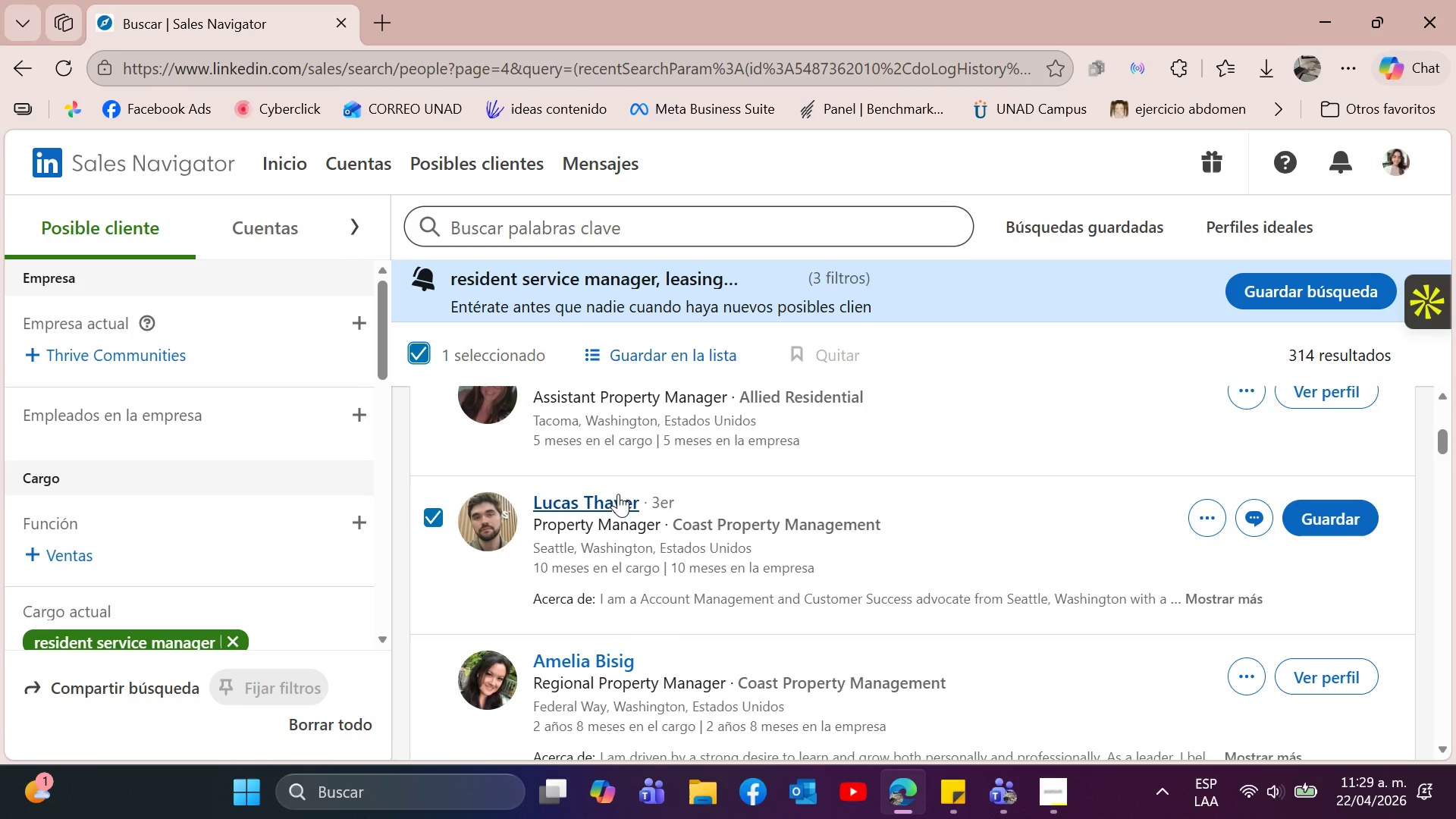 
left_click([1321, 516])
 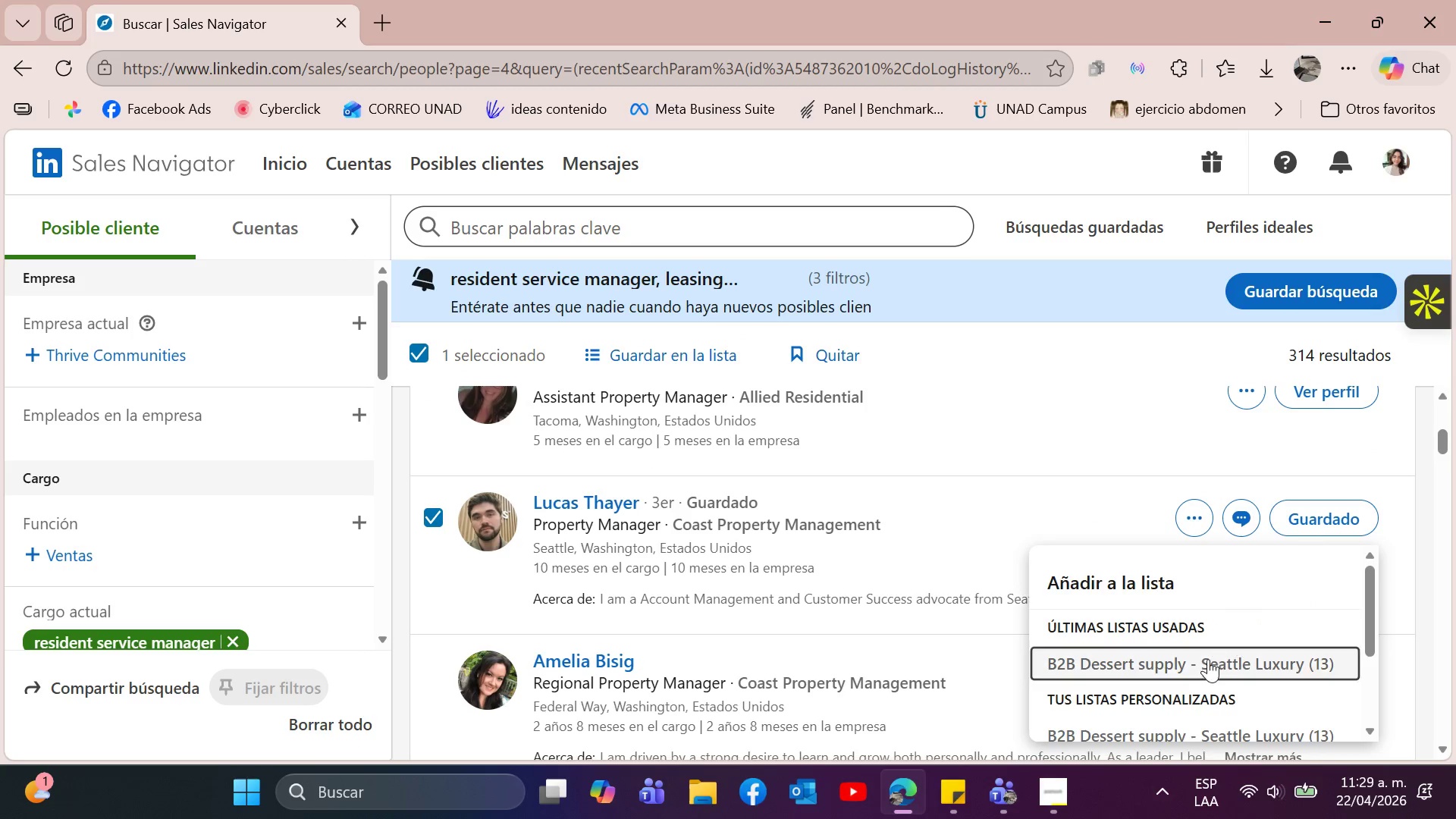 
left_click([1216, 656])
 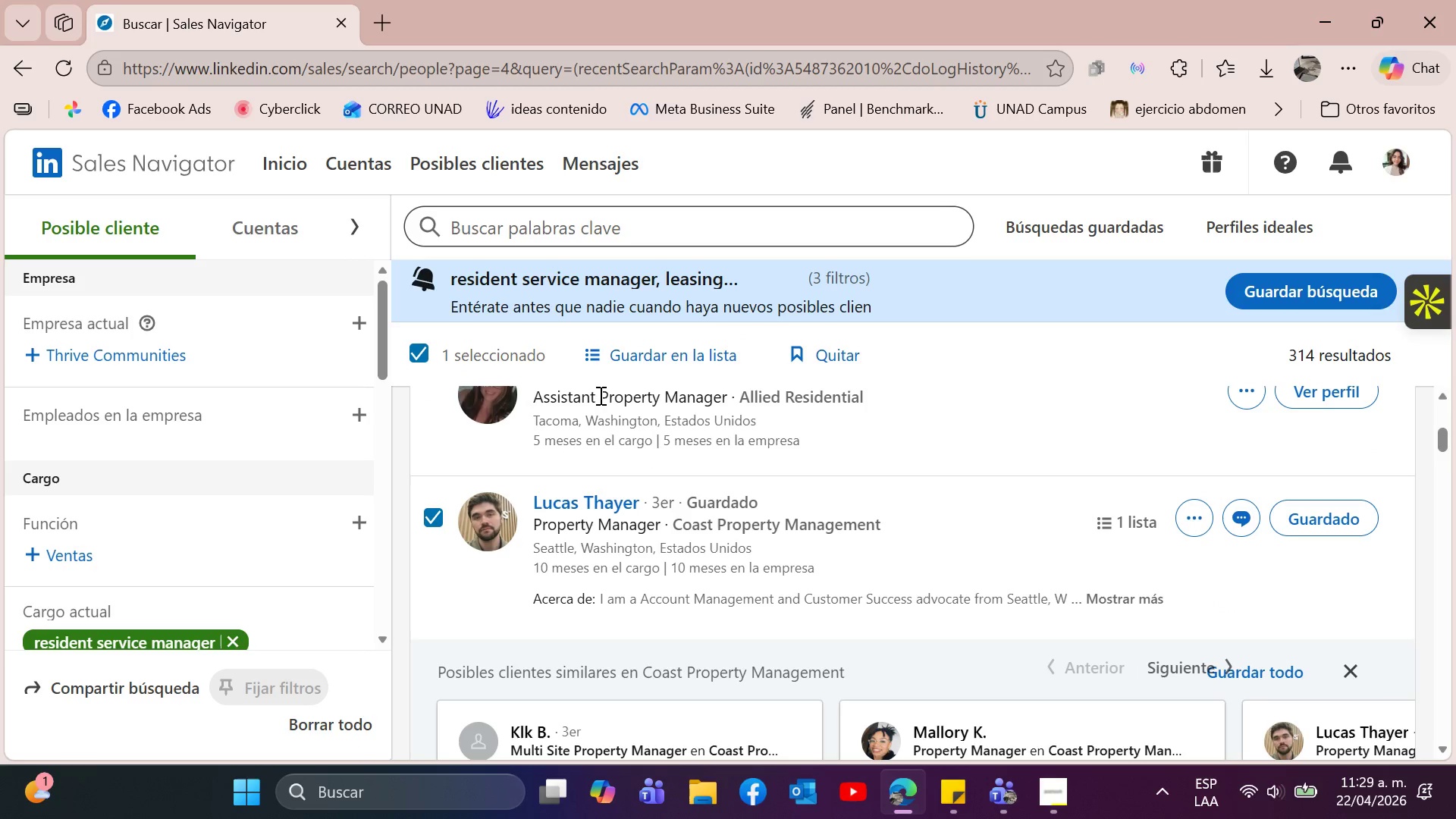 
left_click([413, 353])
 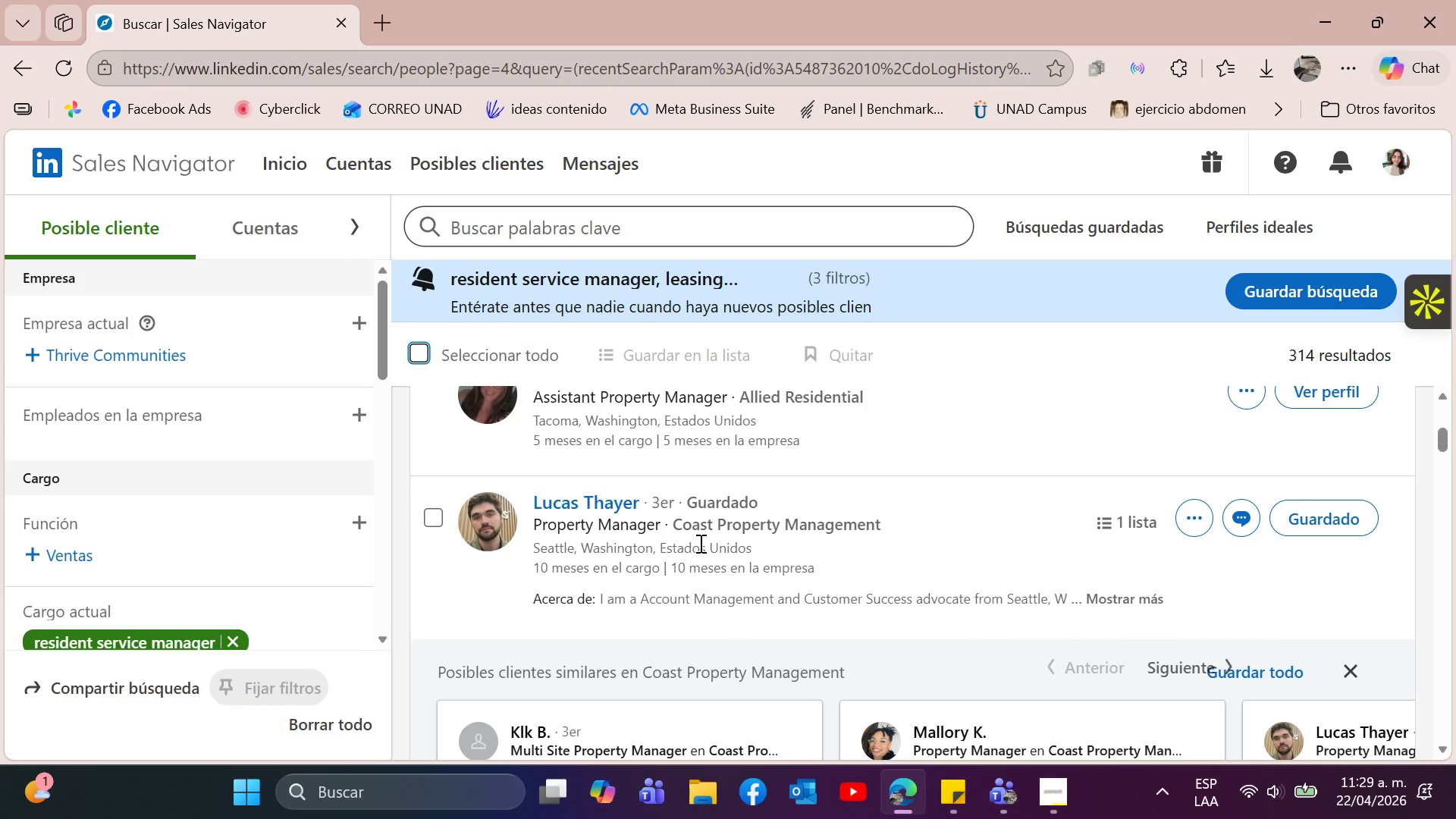 
scroll: coordinate [736, 529], scroll_direction: down, amount: 5.0
 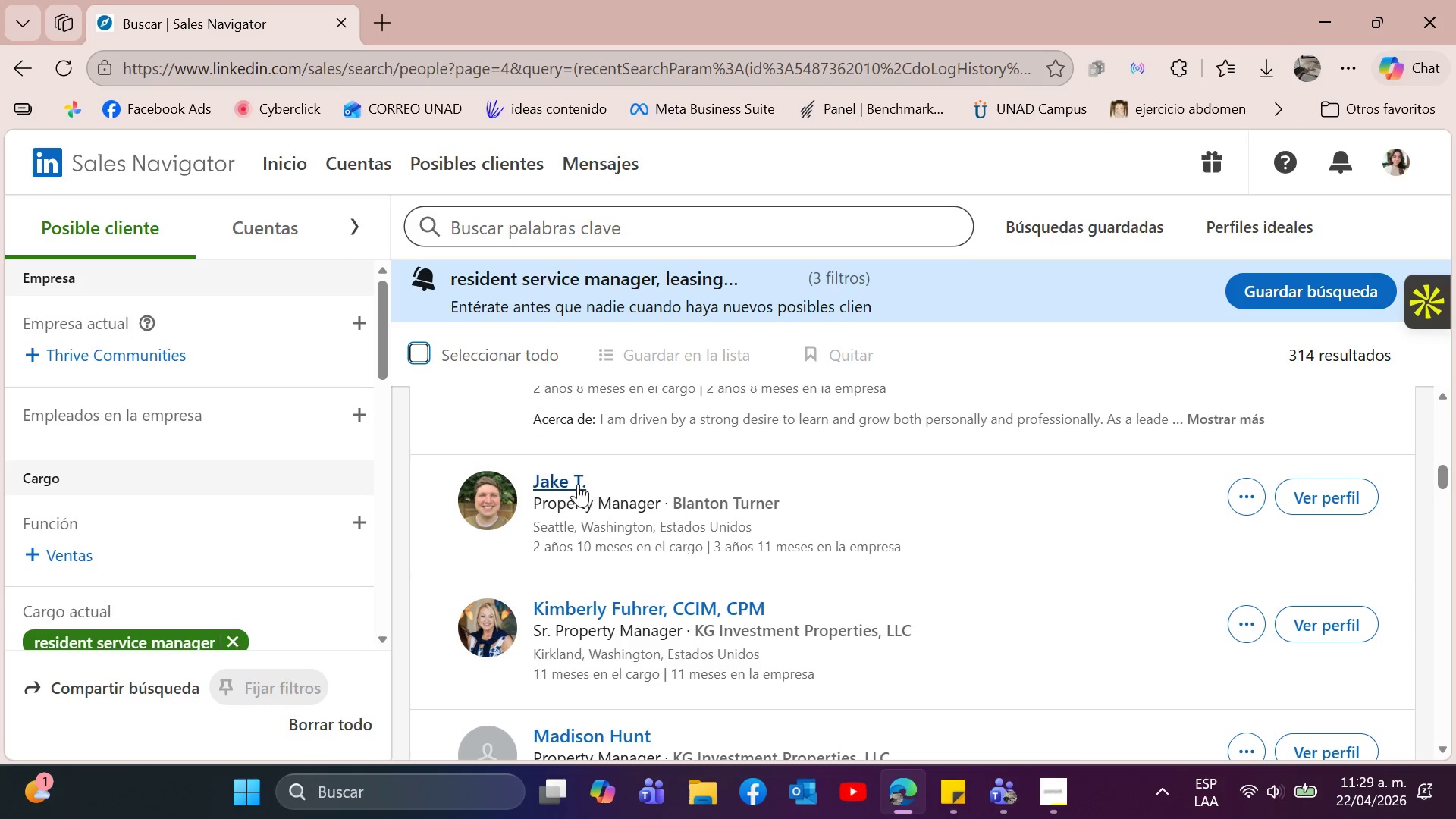 
left_click([568, 485])
 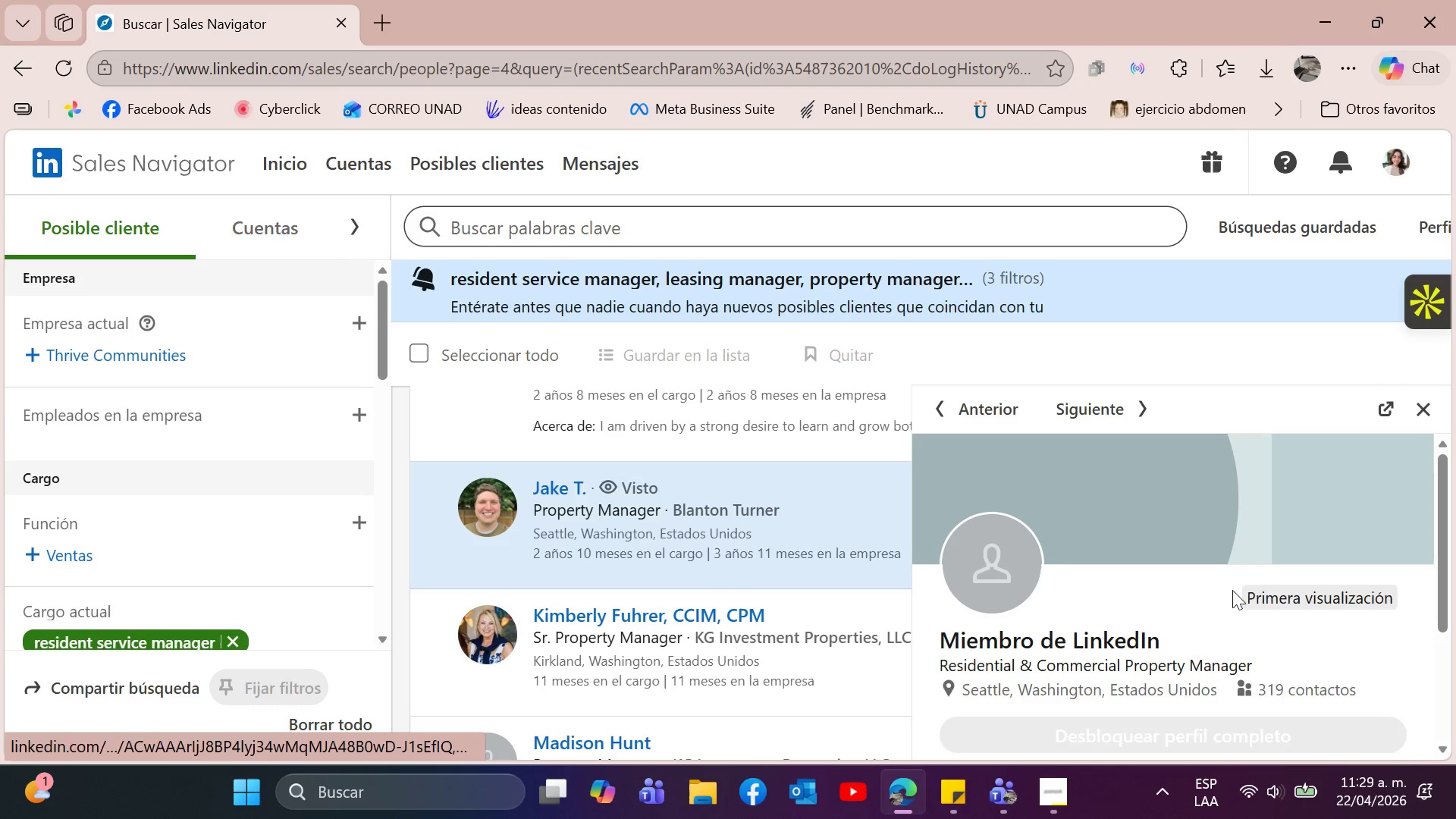 
scroll: coordinate [1241, 578], scroll_direction: down, amount: 1.0
 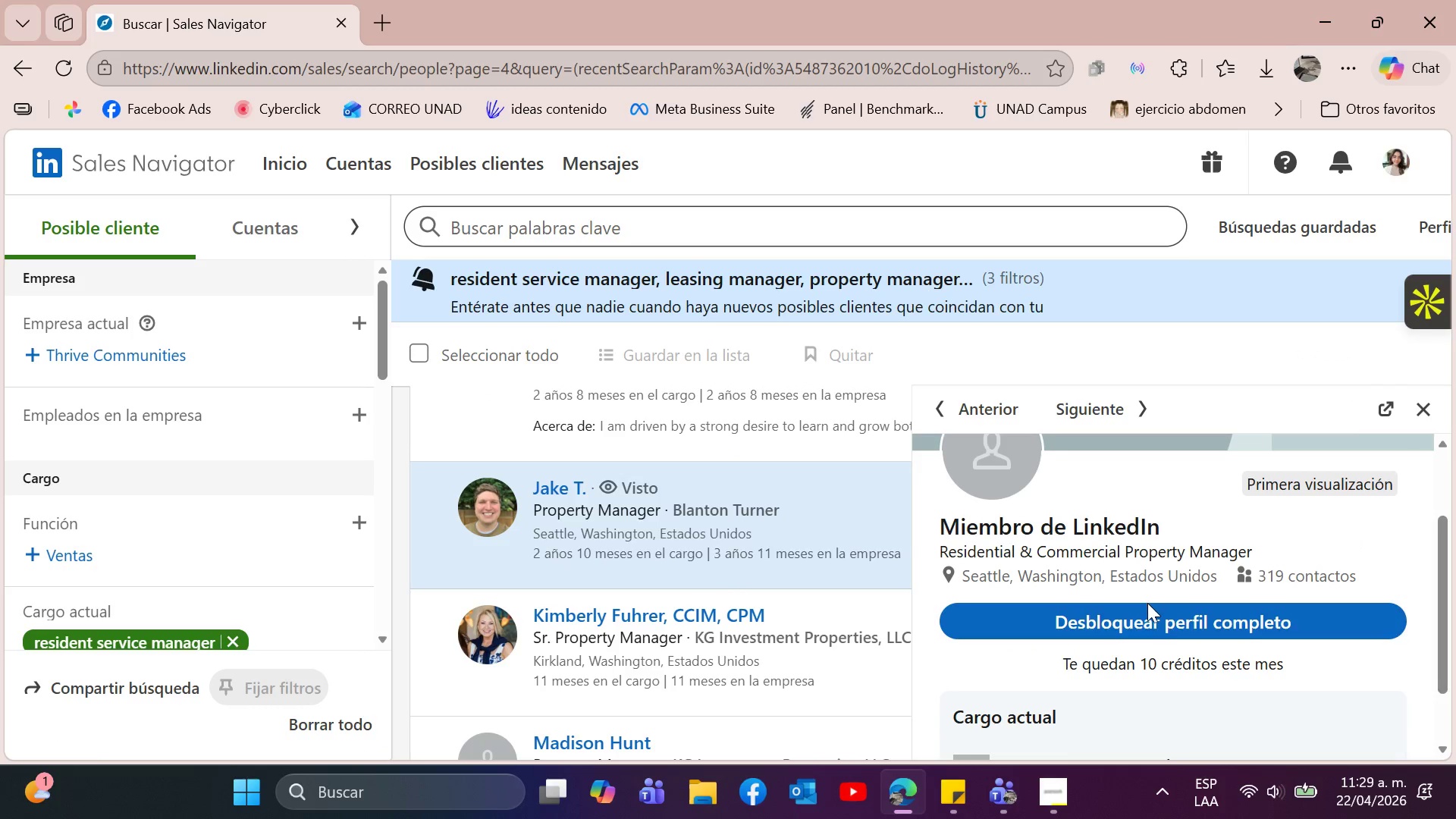 
left_click([1159, 613])
 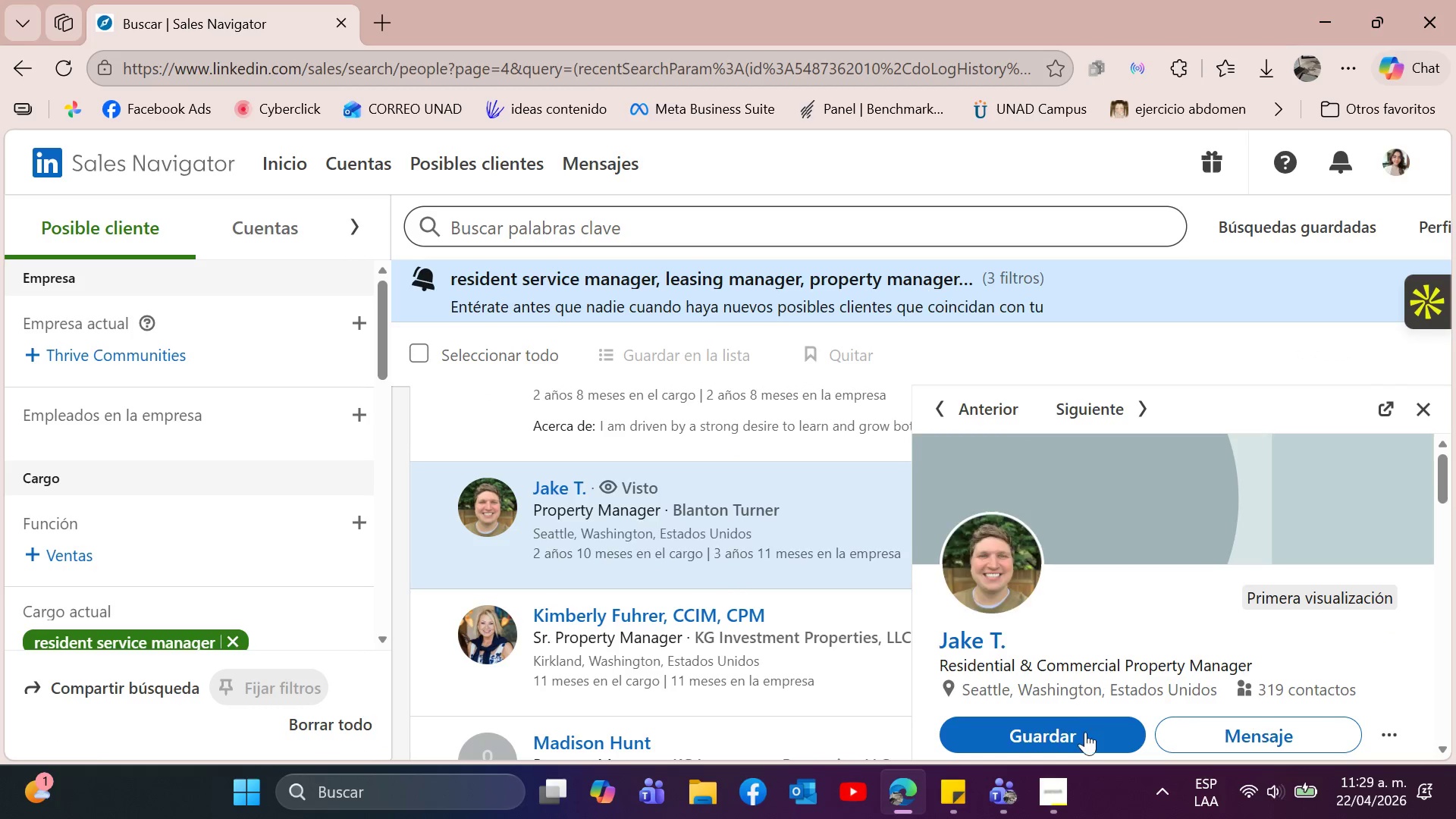 
scroll: coordinate [1103, 651], scroll_direction: down, amount: 3.0
 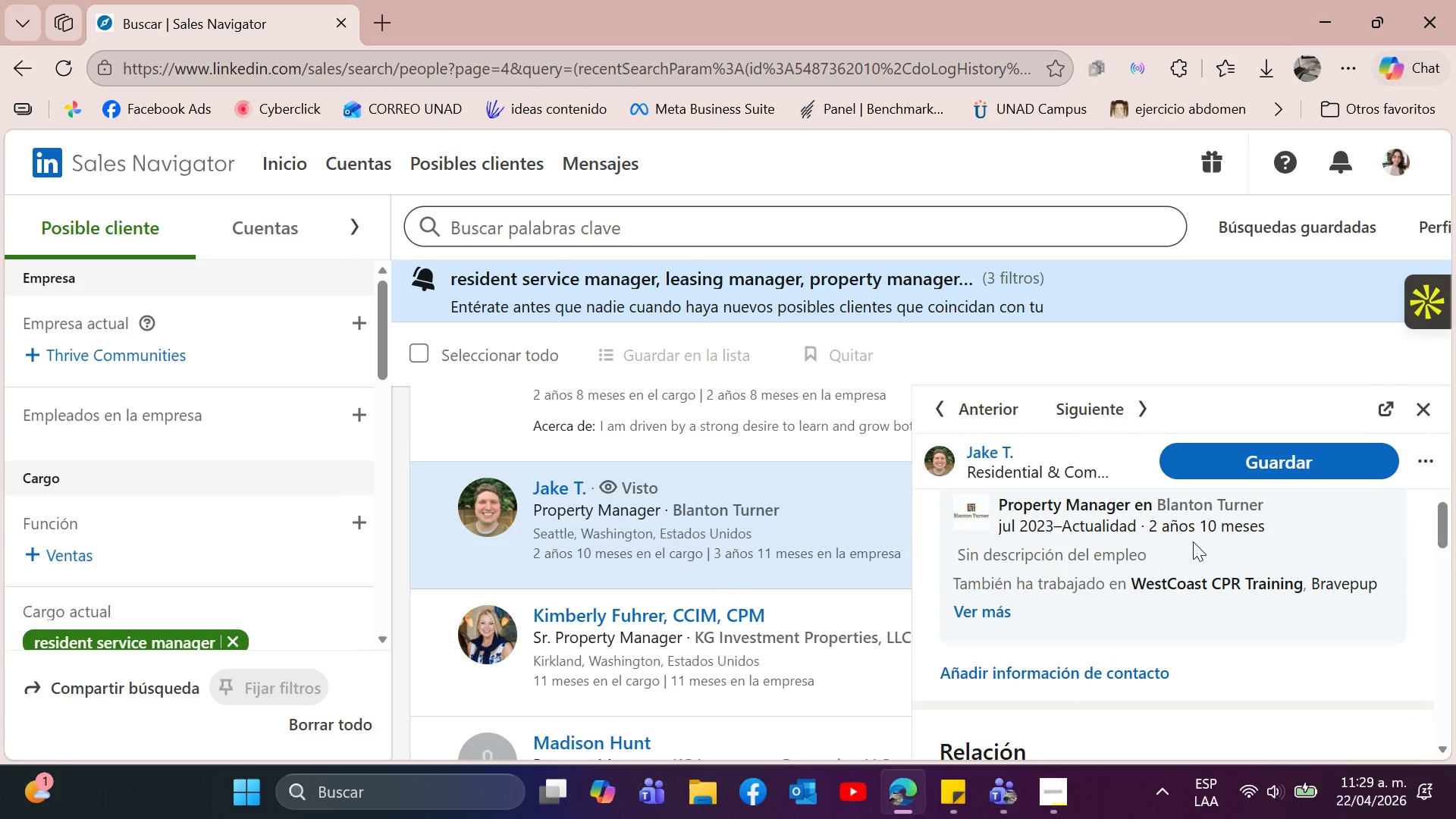 
scroll: coordinate [1194, 544], scroll_direction: up, amount: 2.0
 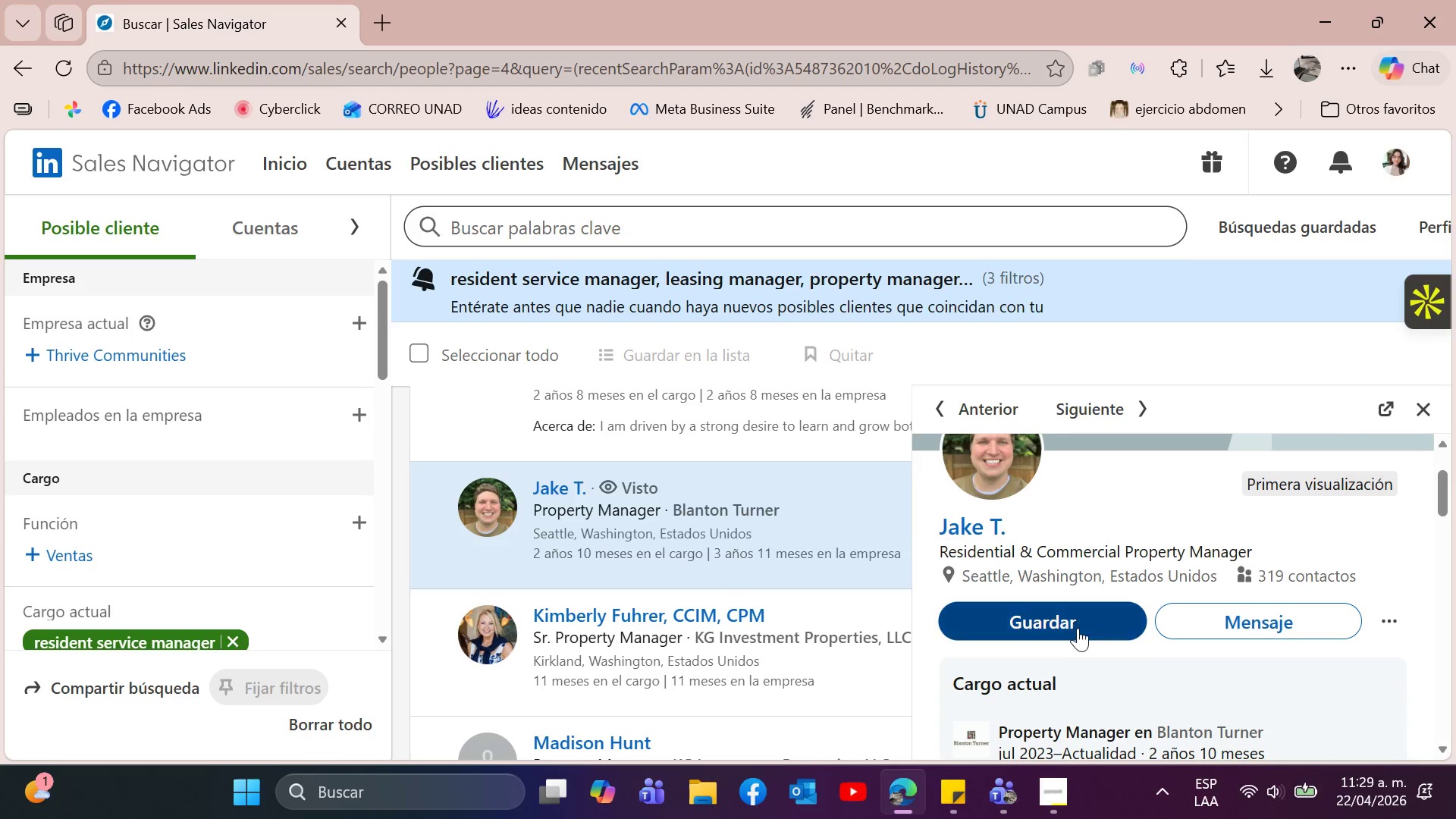 
left_click([1078, 629])
 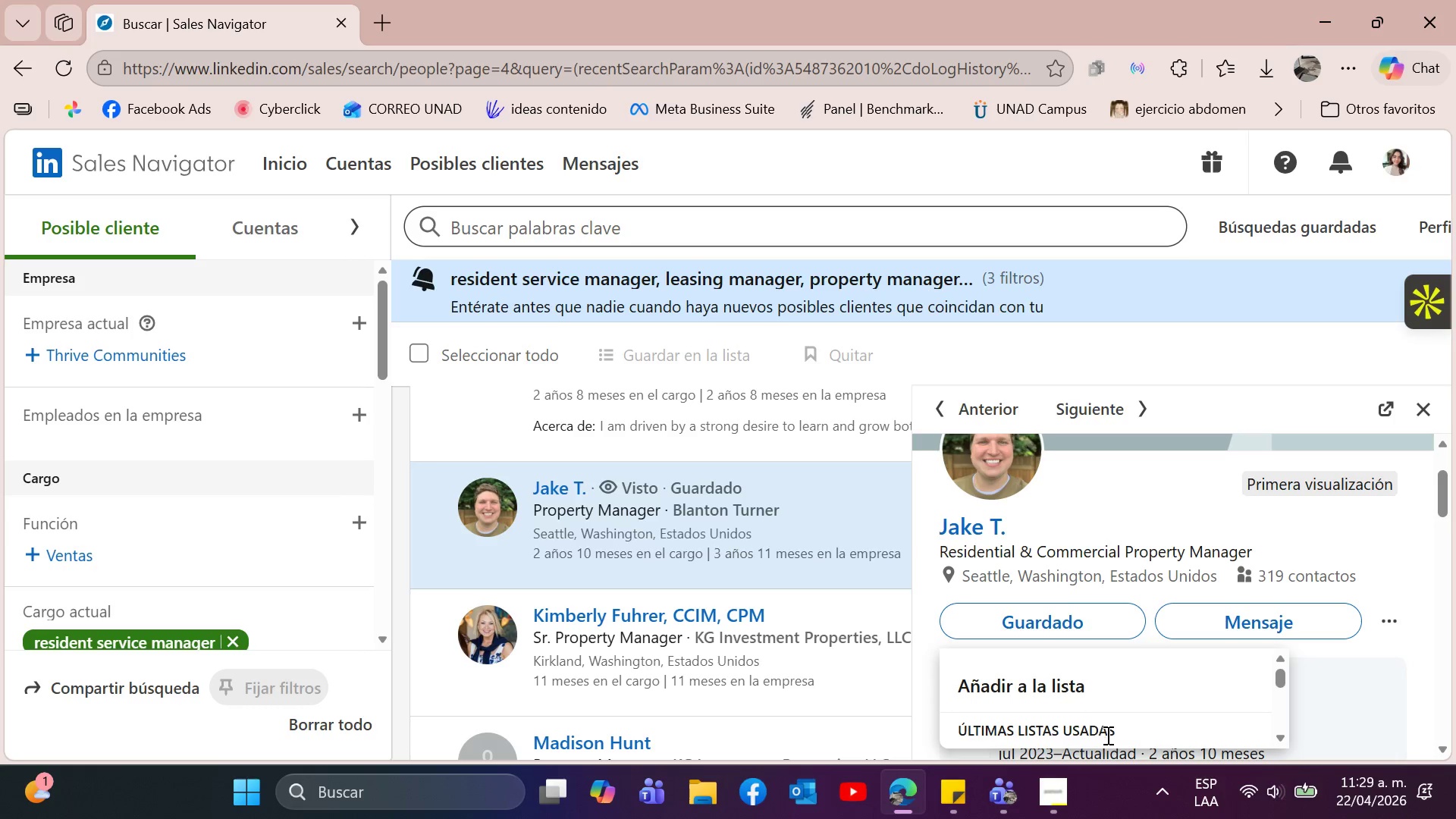 
scroll: coordinate [1163, 695], scroll_direction: down, amount: 1.0
 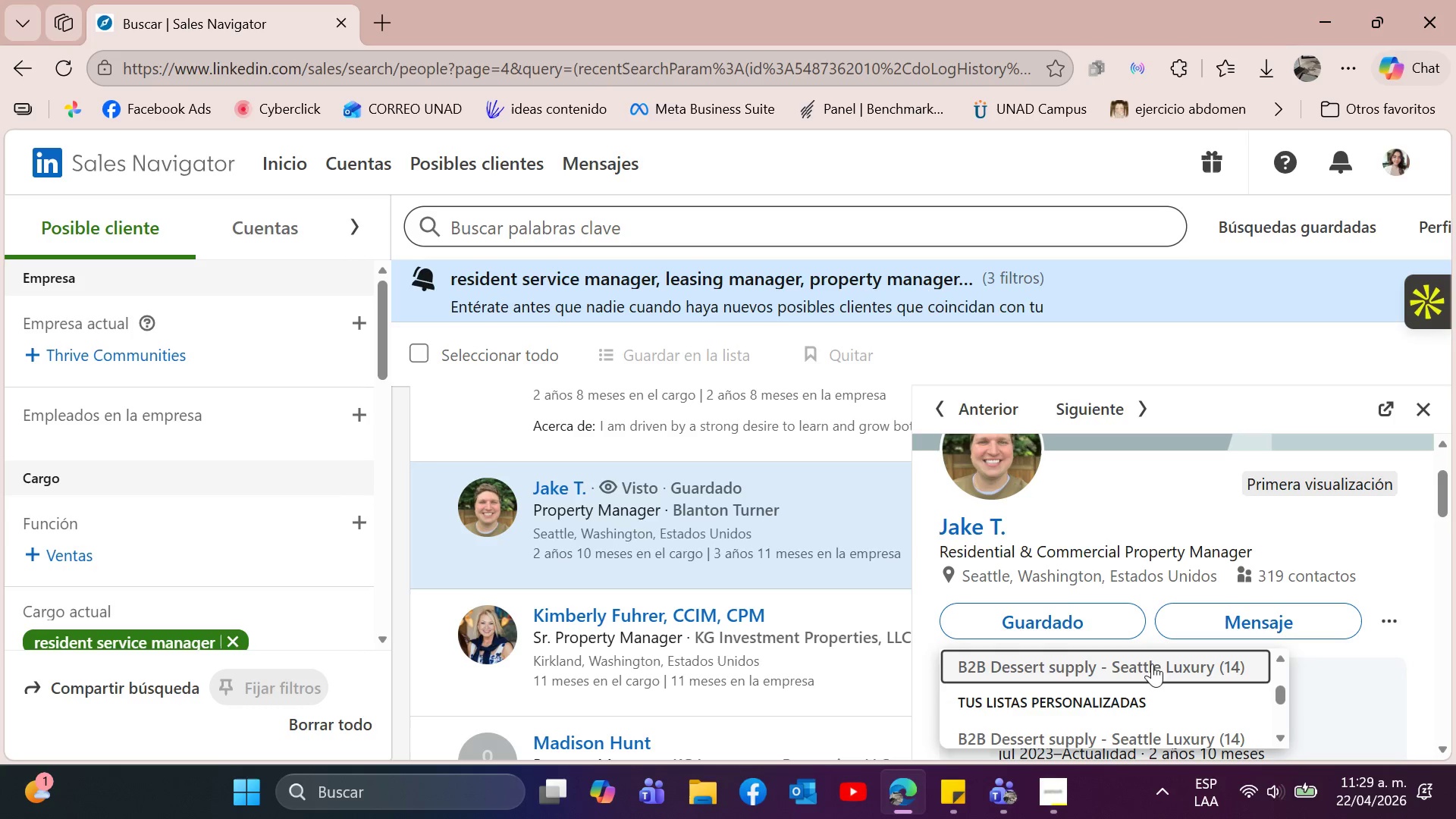 
left_click([1156, 662])
 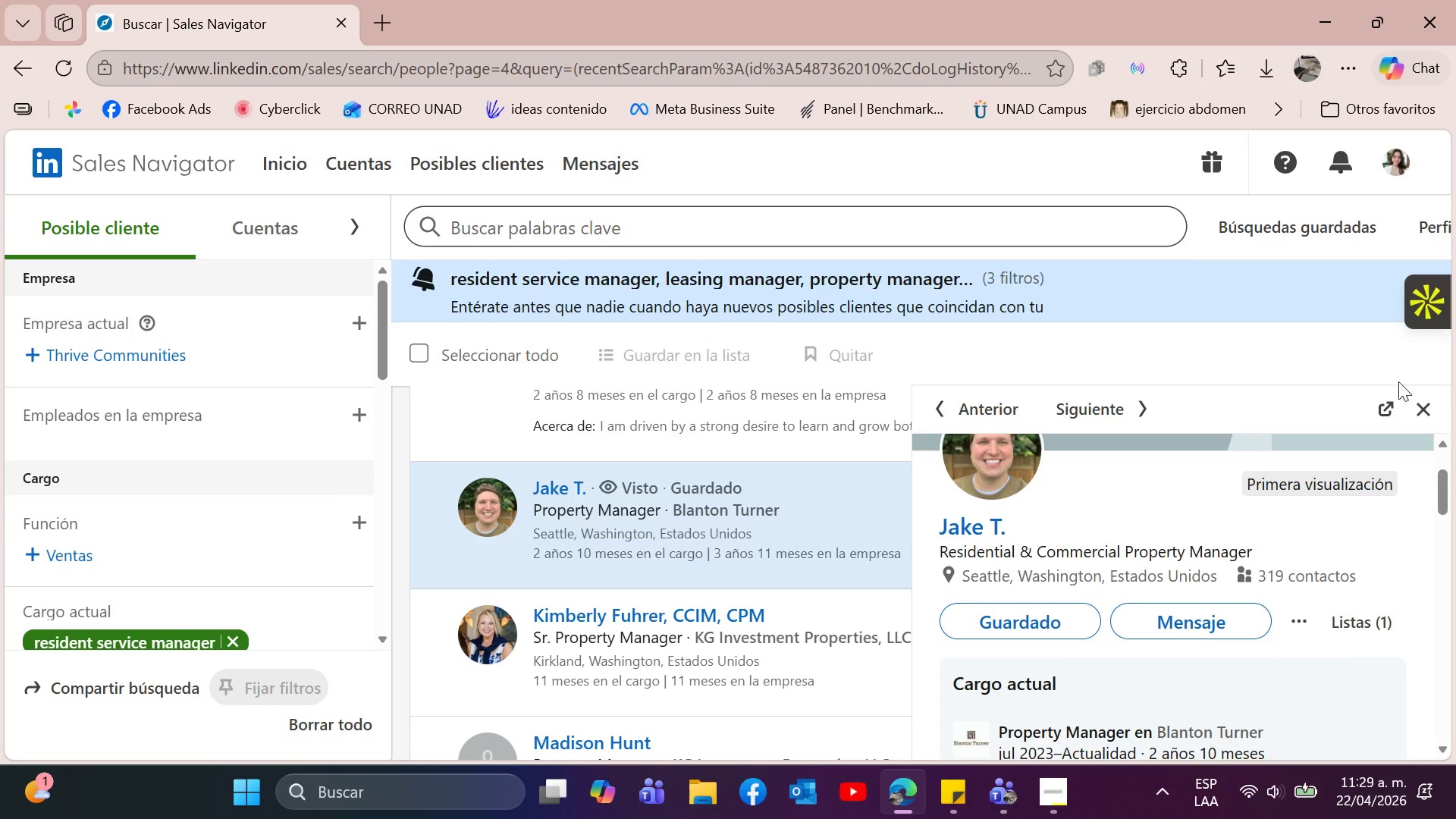 
left_click([1425, 404])
 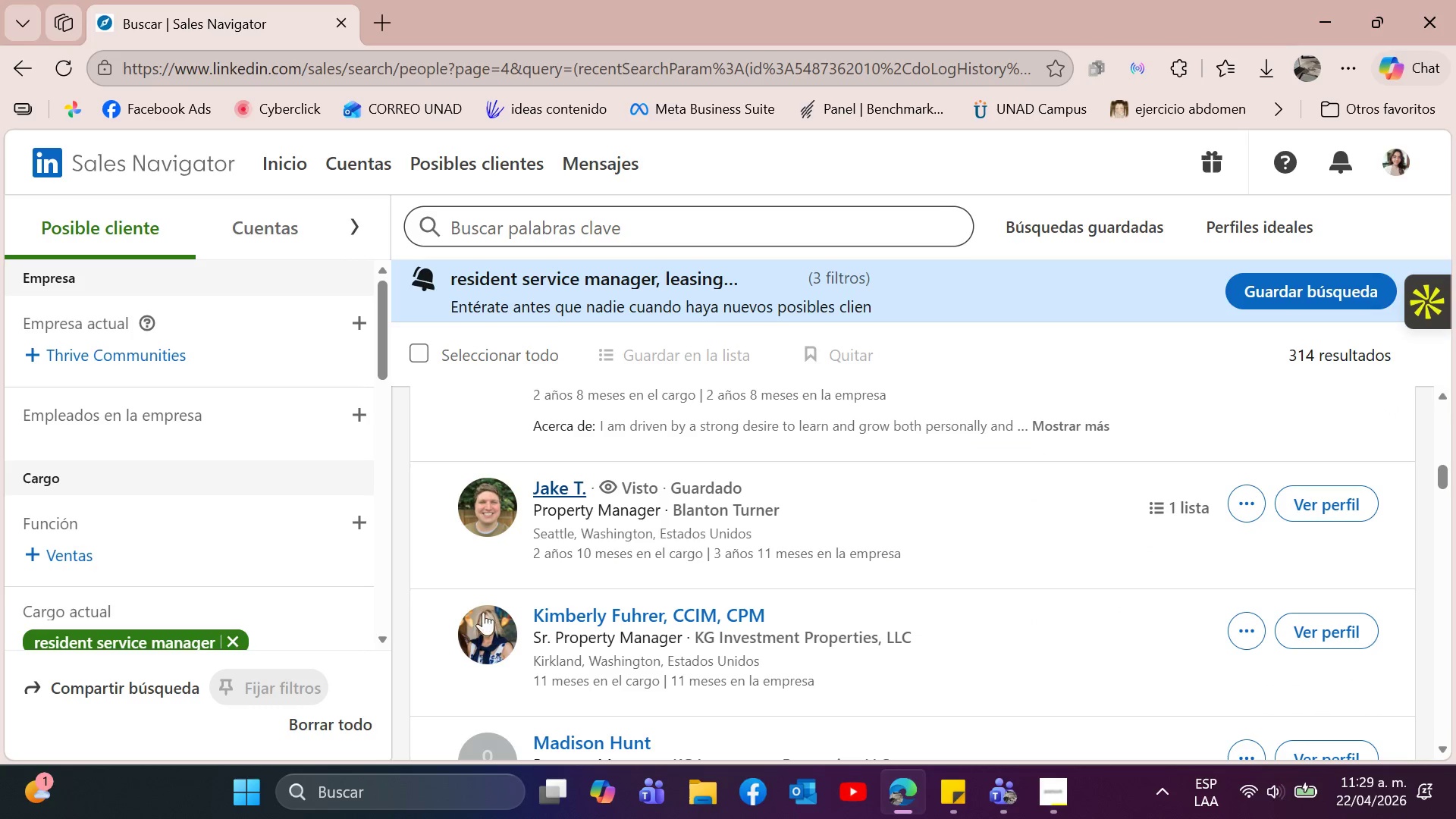 
scroll: coordinate [767, 558], scroll_direction: down, amount: 1.0
 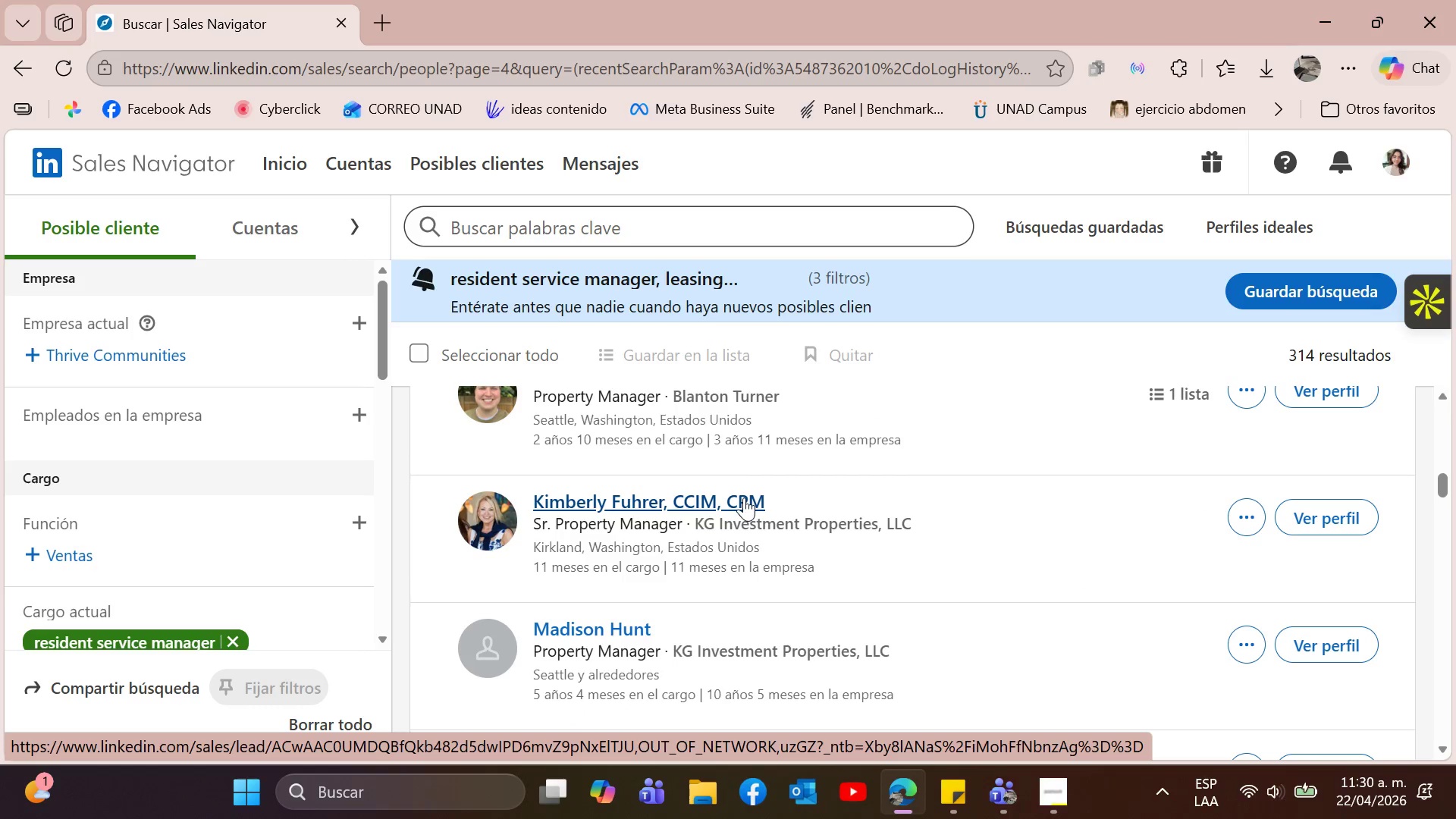 
left_click([744, 497])
 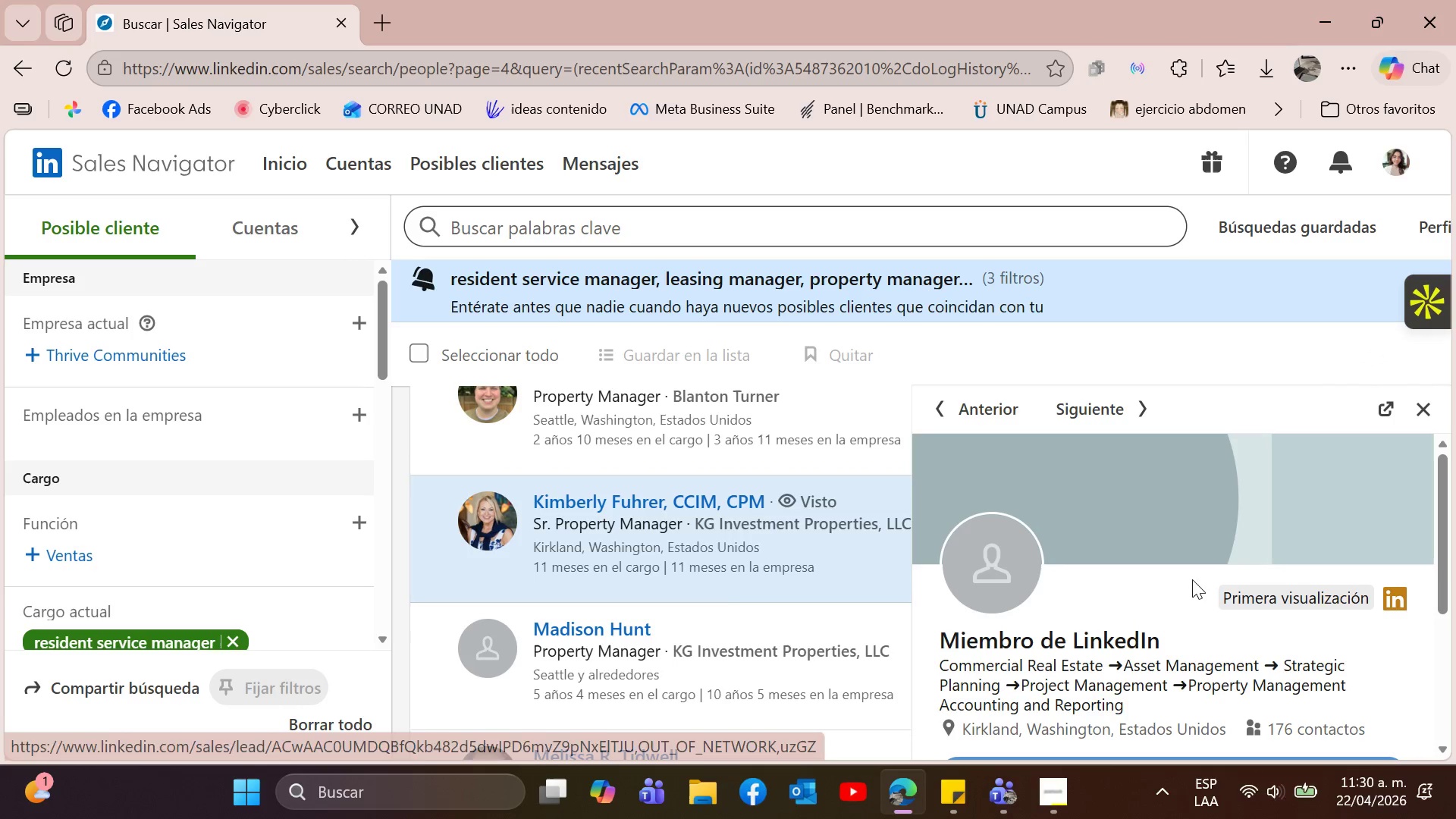 
scroll: coordinate [1192, 579], scroll_direction: down, amount: 1.0
 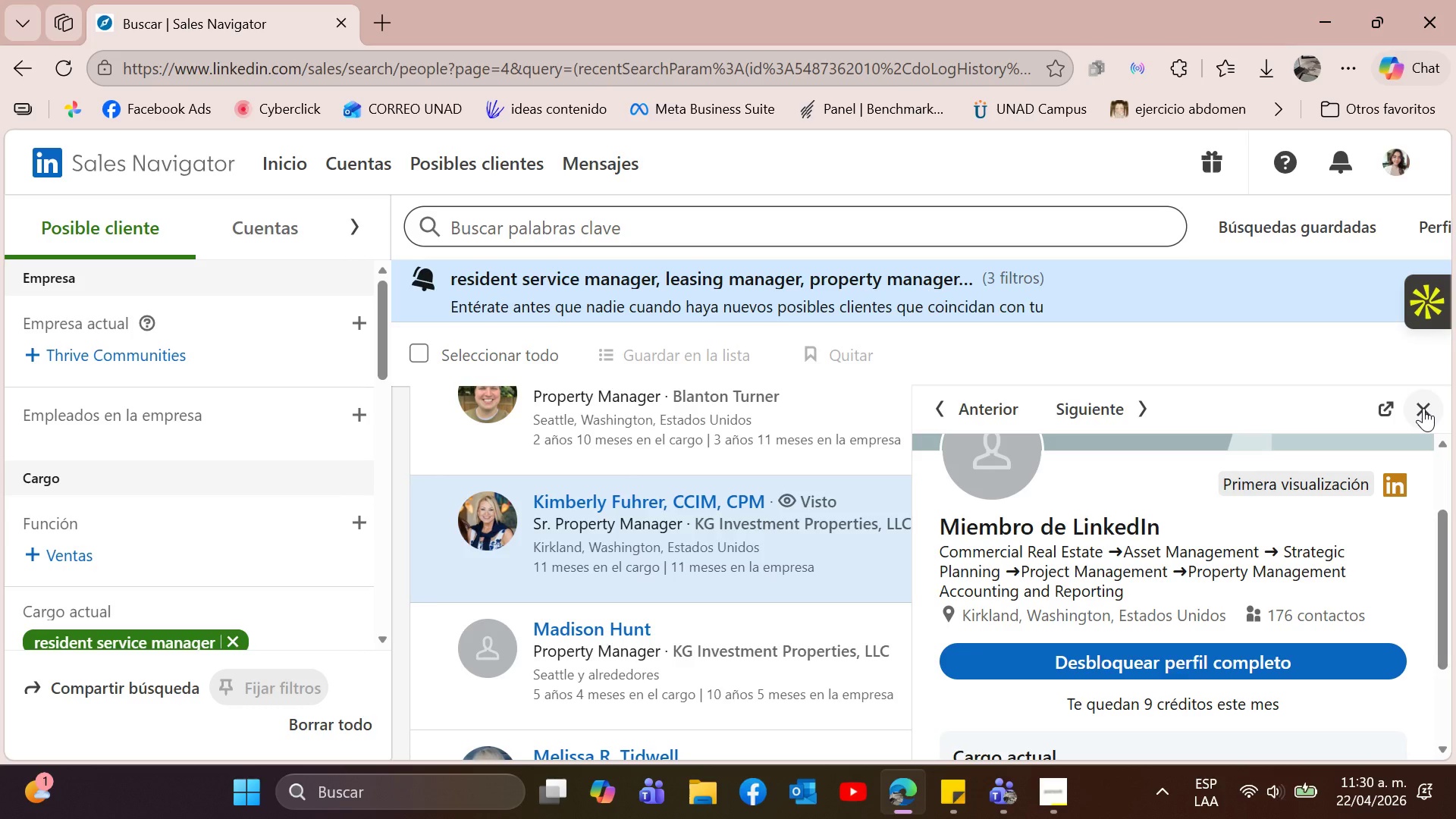 
left_click([1423, 408])
 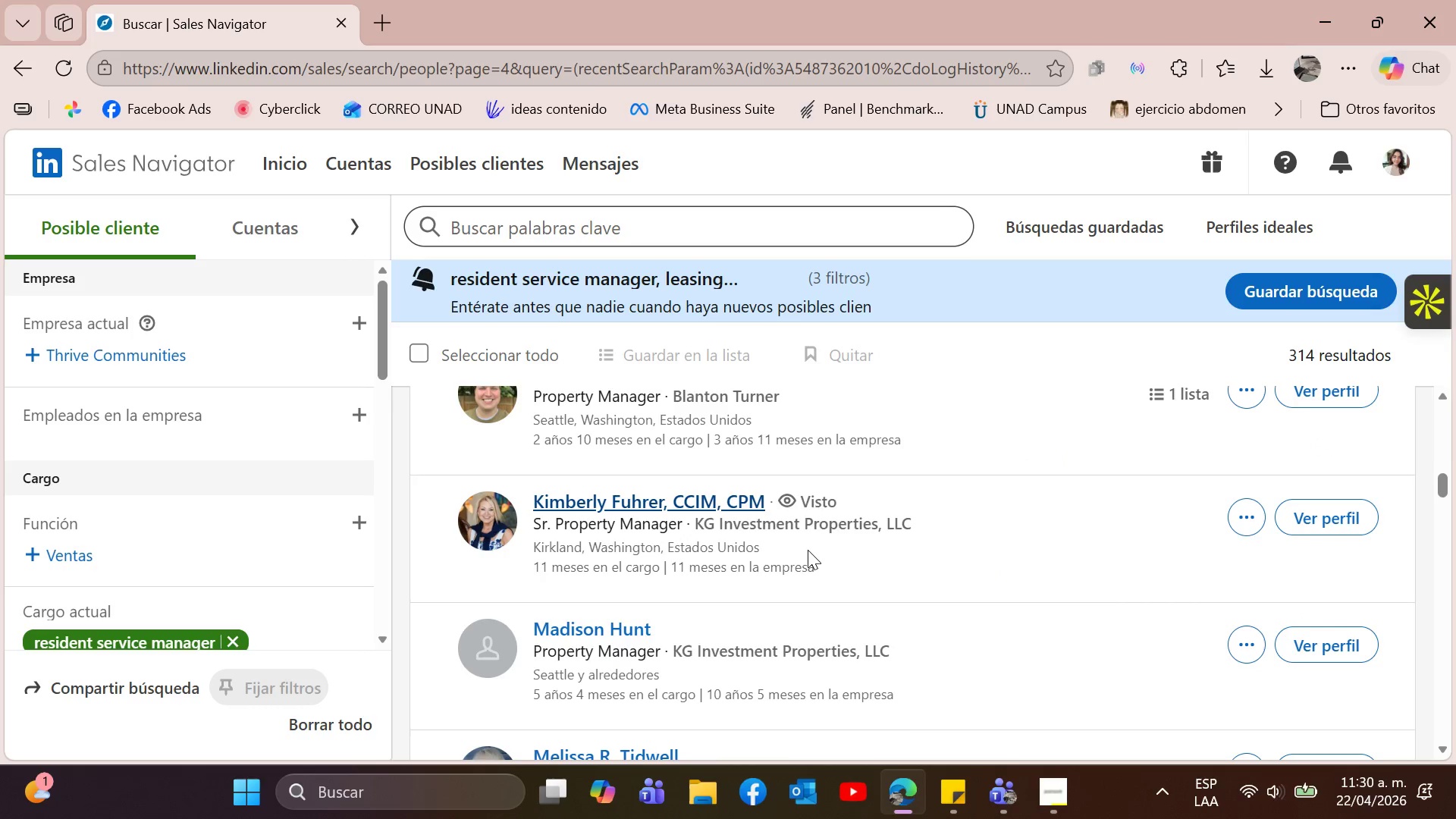 
scroll: coordinate [766, 519], scroll_direction: down, amount: 3.0
 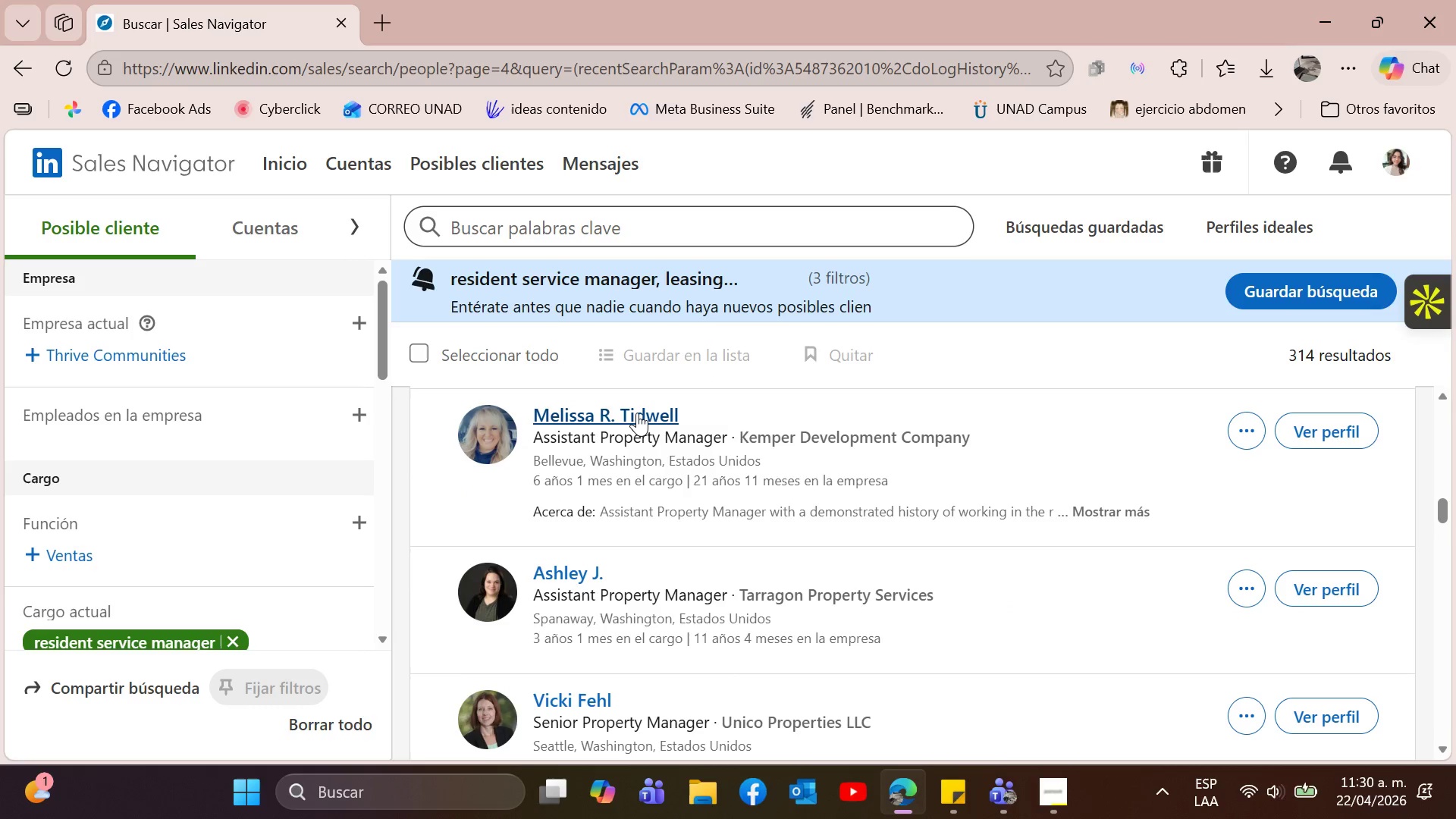 
left_click([637, 413])
 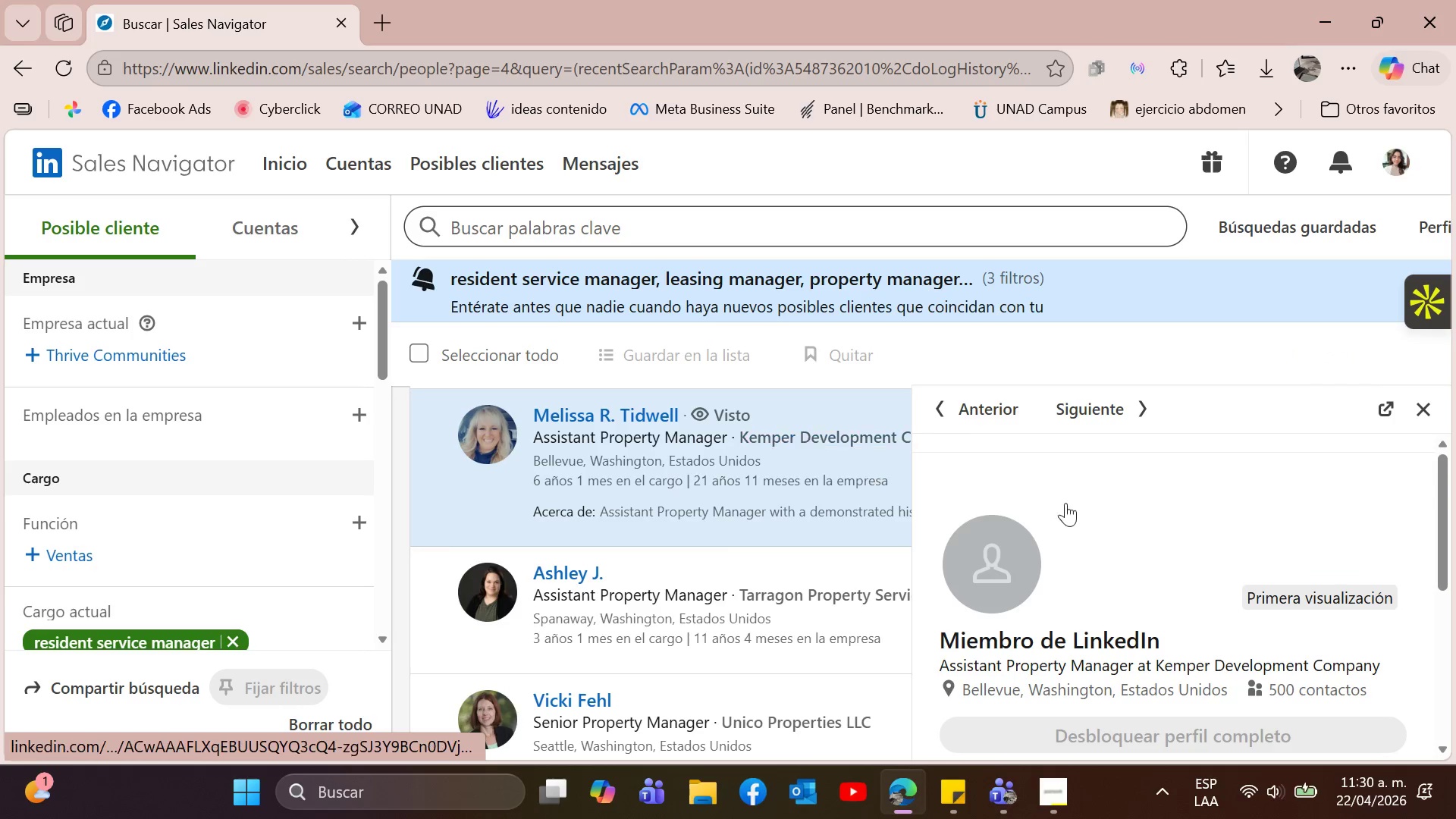 
scroll: coordinate [1197, 529], scroll_direction: down, amount: 1.0
 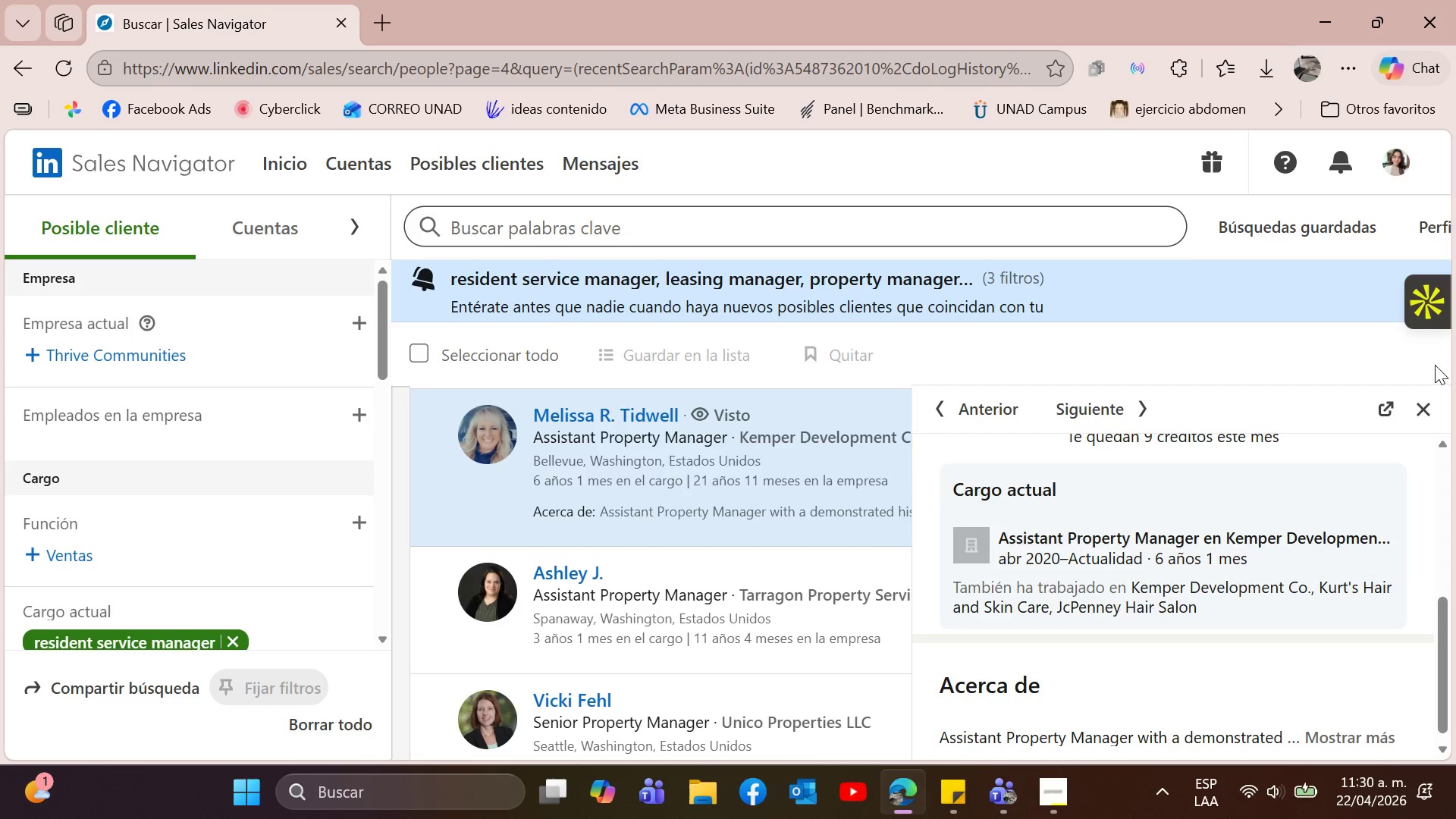 
left_click([1422, 405])
 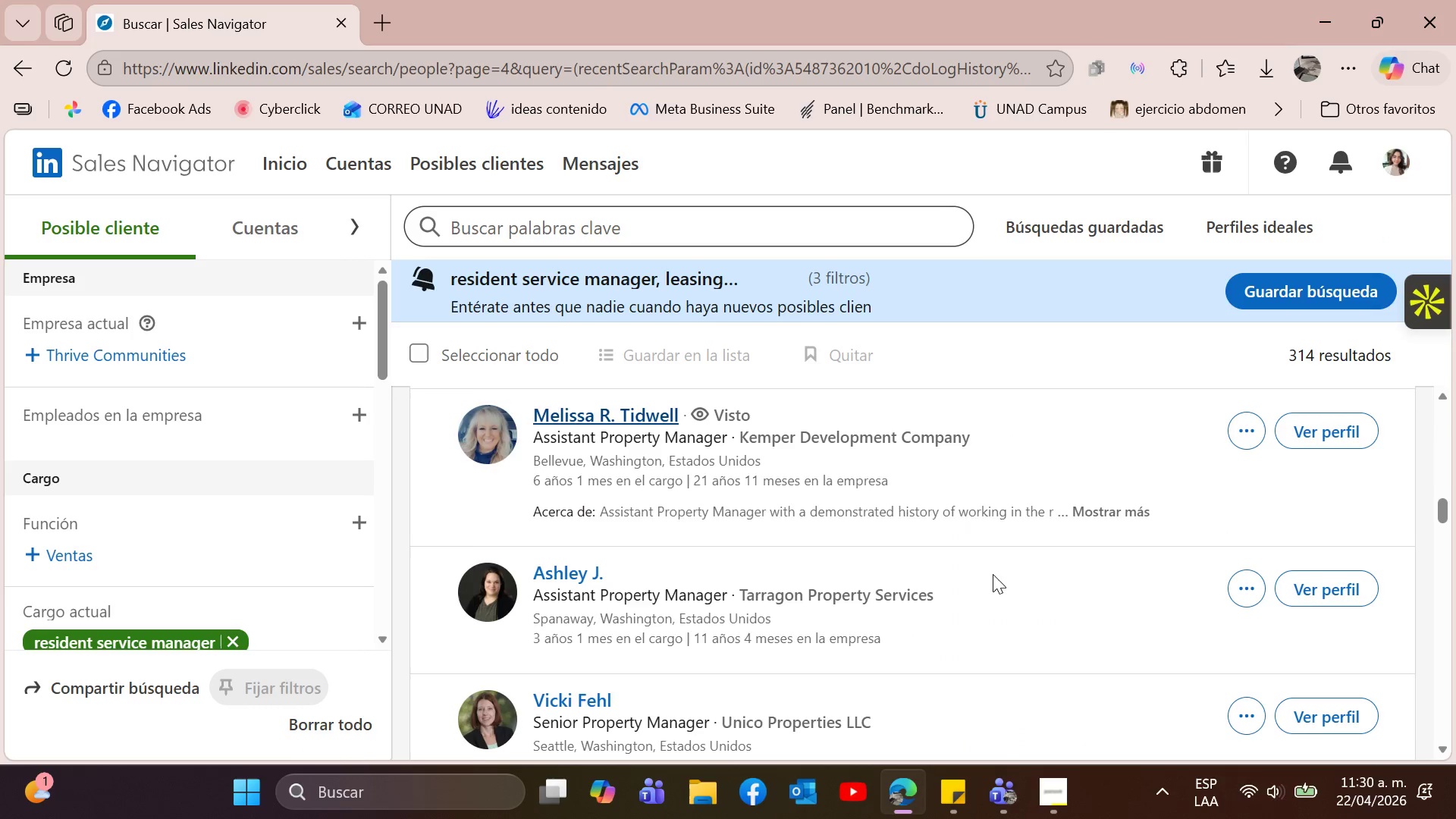 
scroll: coordinate [853, 536], scroll_direction: down, amount: 1.0
 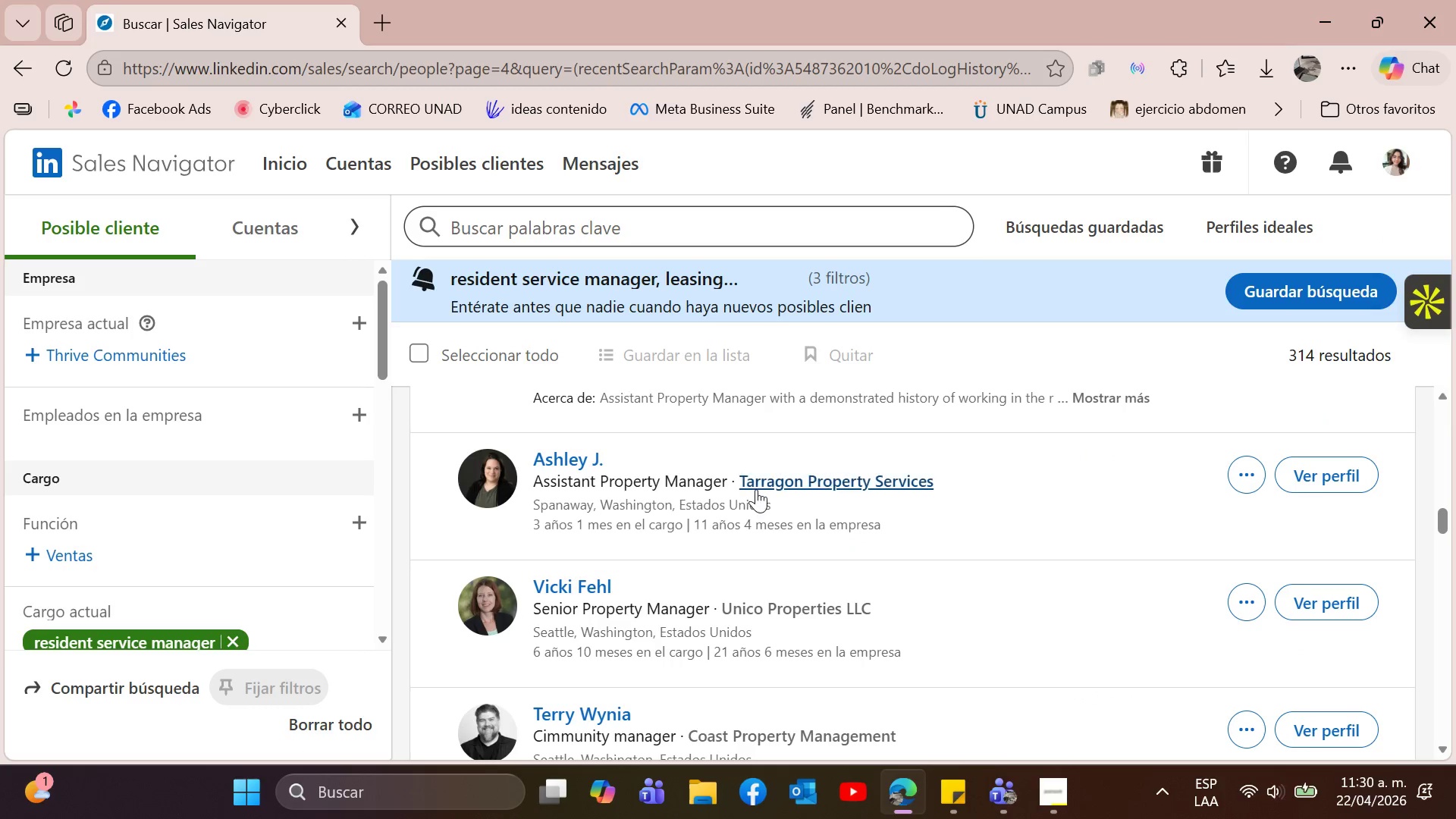 
scroll: coordinate [756, 489], scroll_direction: up, amount: 1.0
 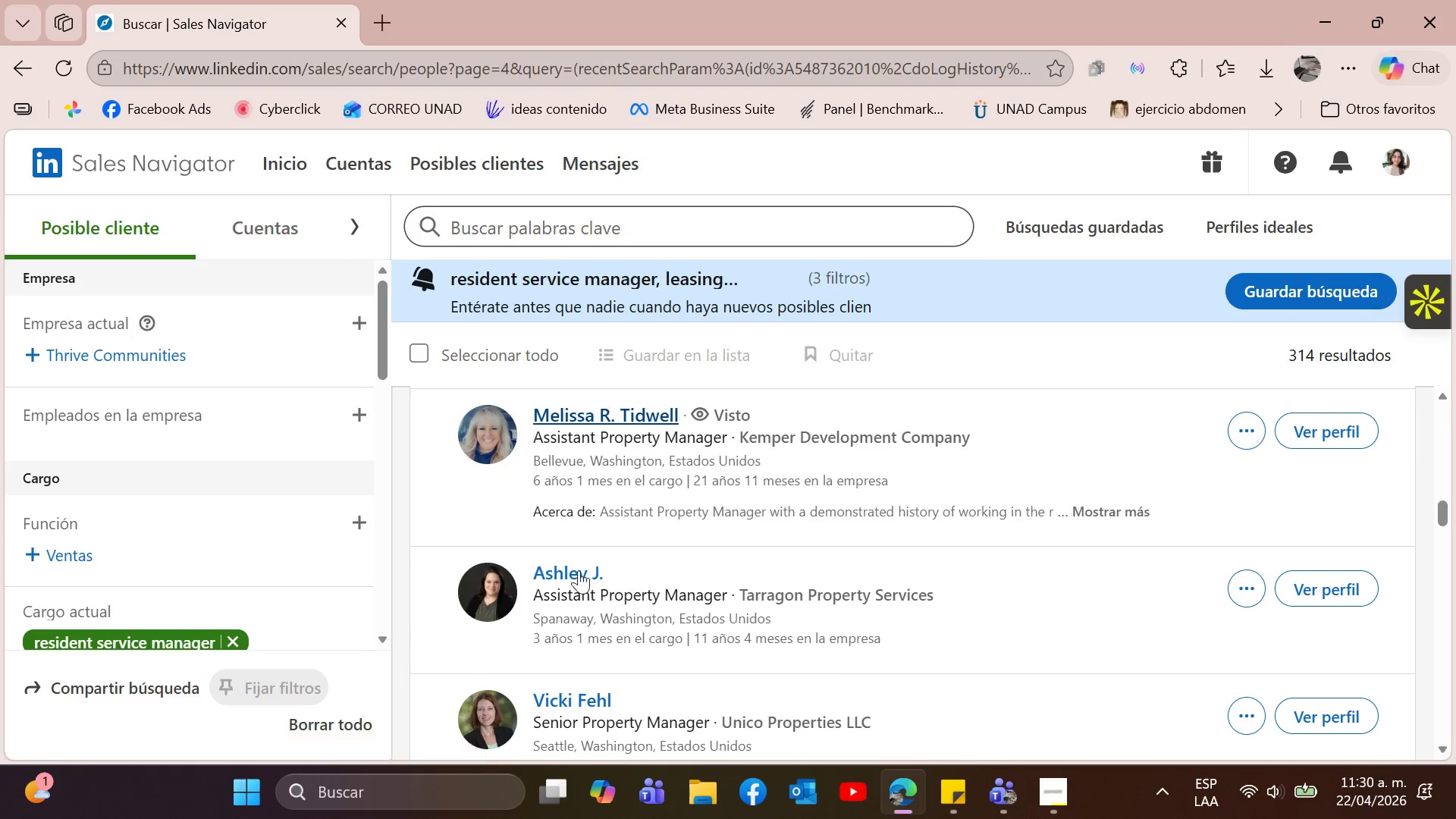 
scroll: coordinate [578, 579], scroll_direction: down, amount: 1.0
 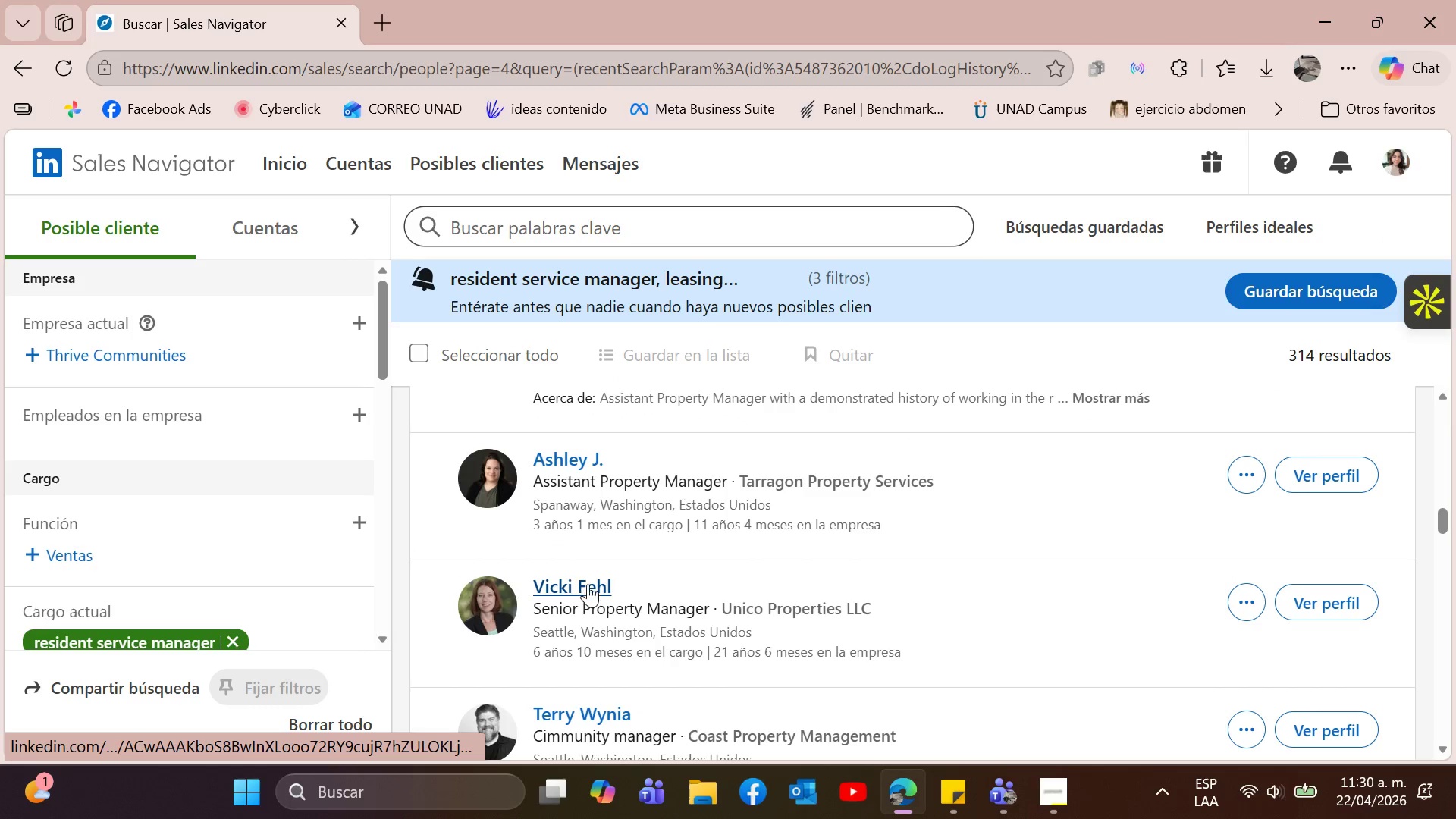 
left_click([588, 584])
 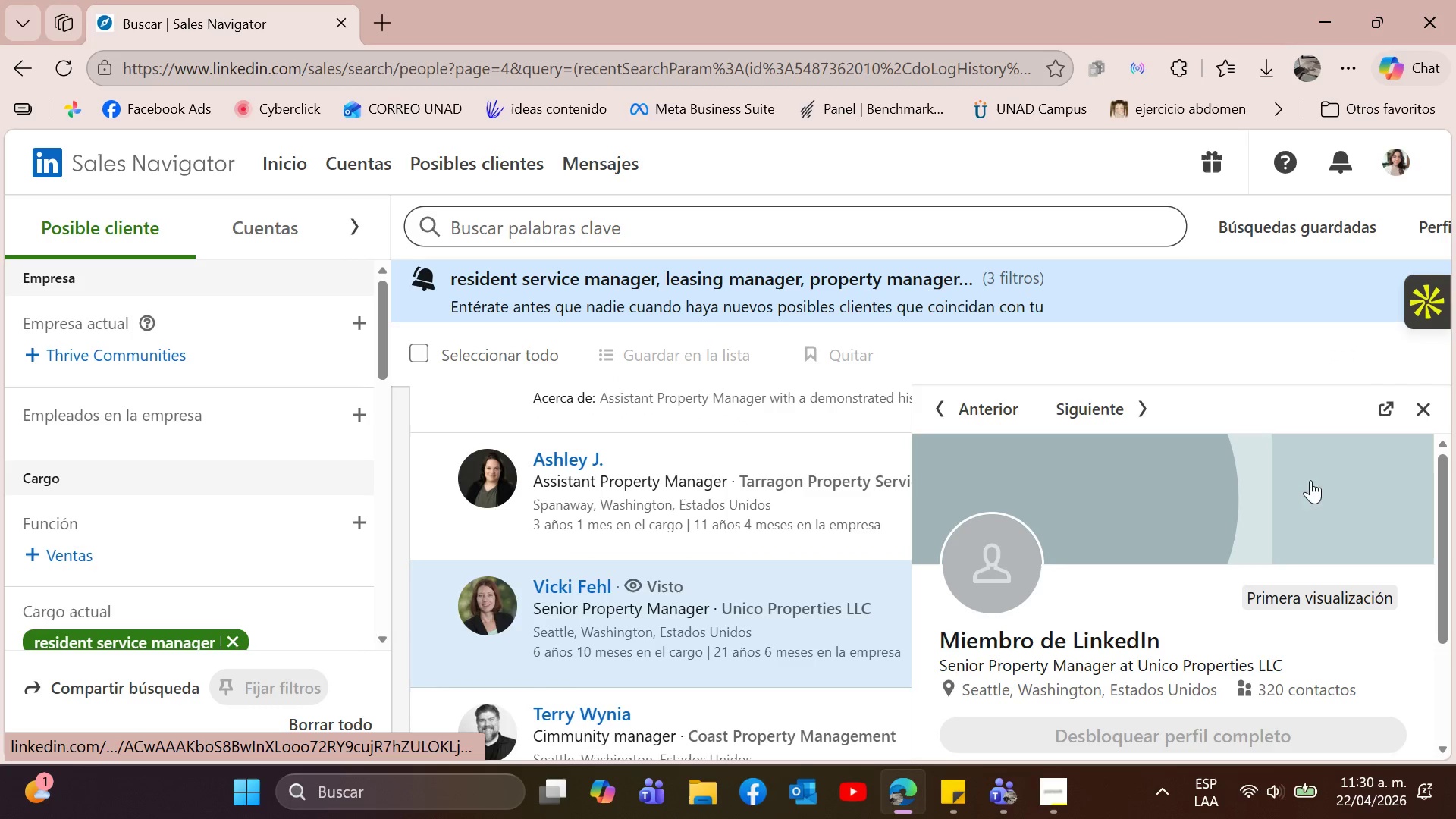 
scroll: coordinate [1295, 557], scroll_direction: down, amount: 3.0
 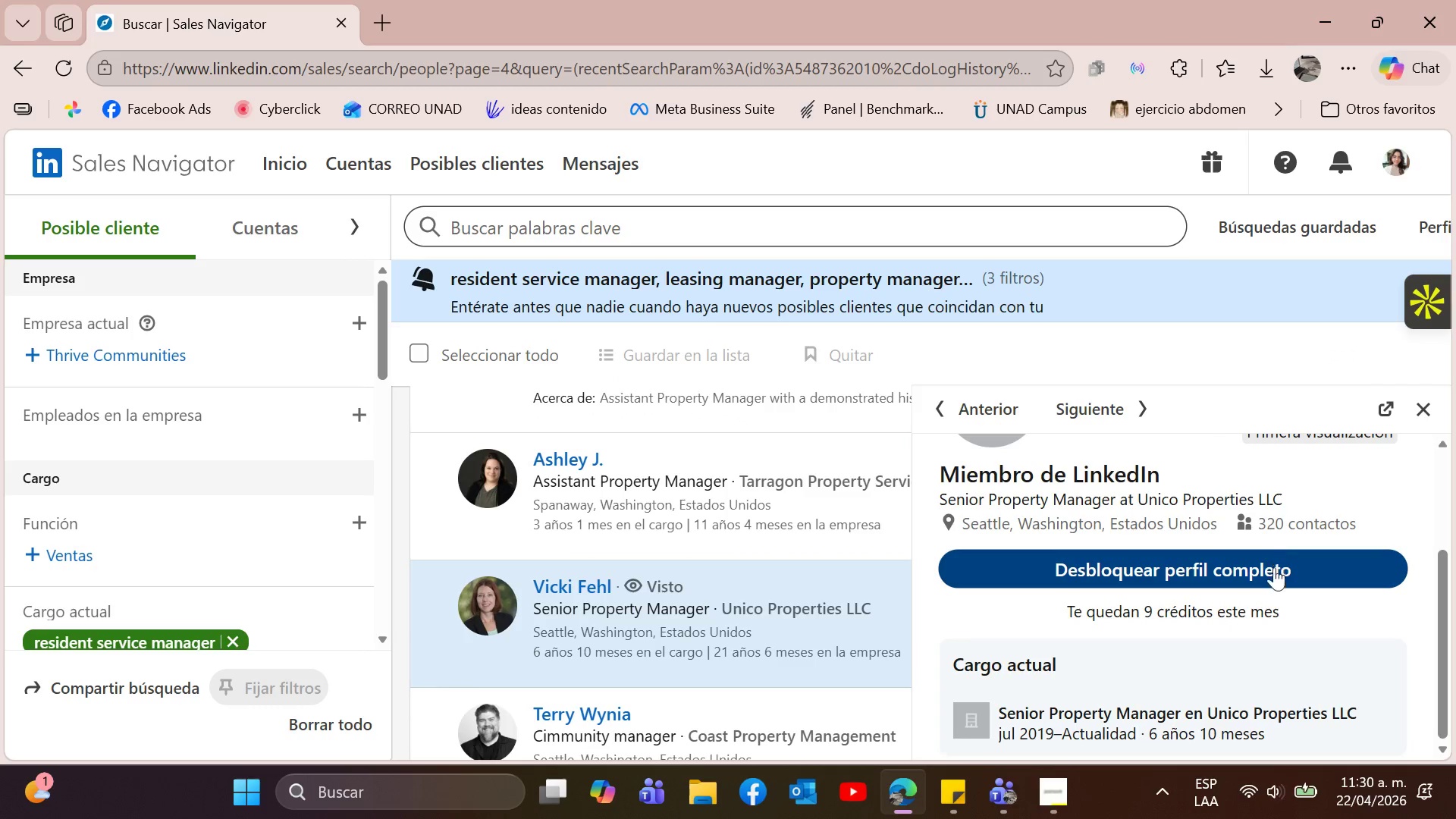 
left_click([1272, 582])
 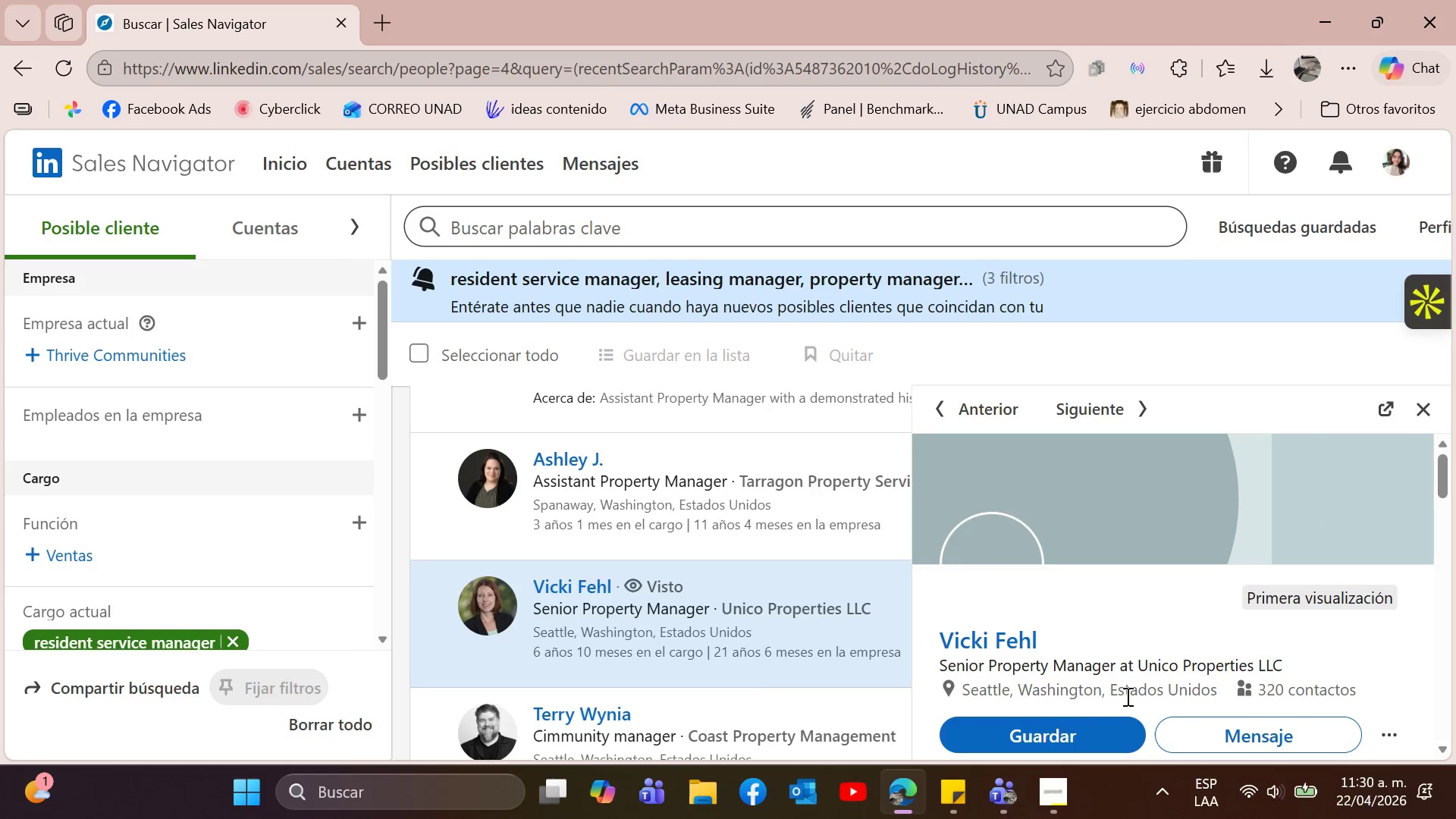 
scroll: coordinate [1117, 626], scroll_direction: down, amount: 2.0
 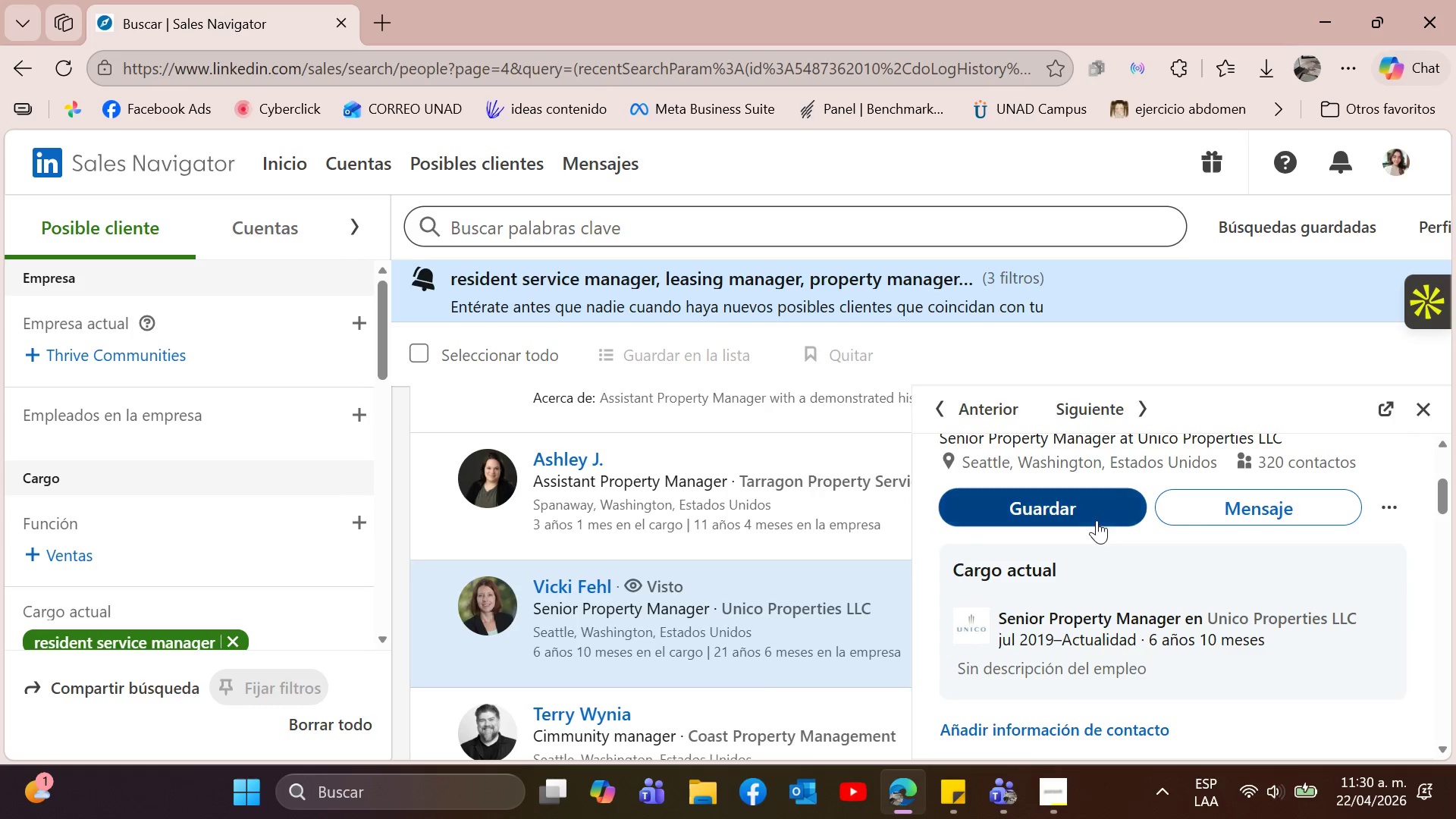 
left_click([1097, 520])
 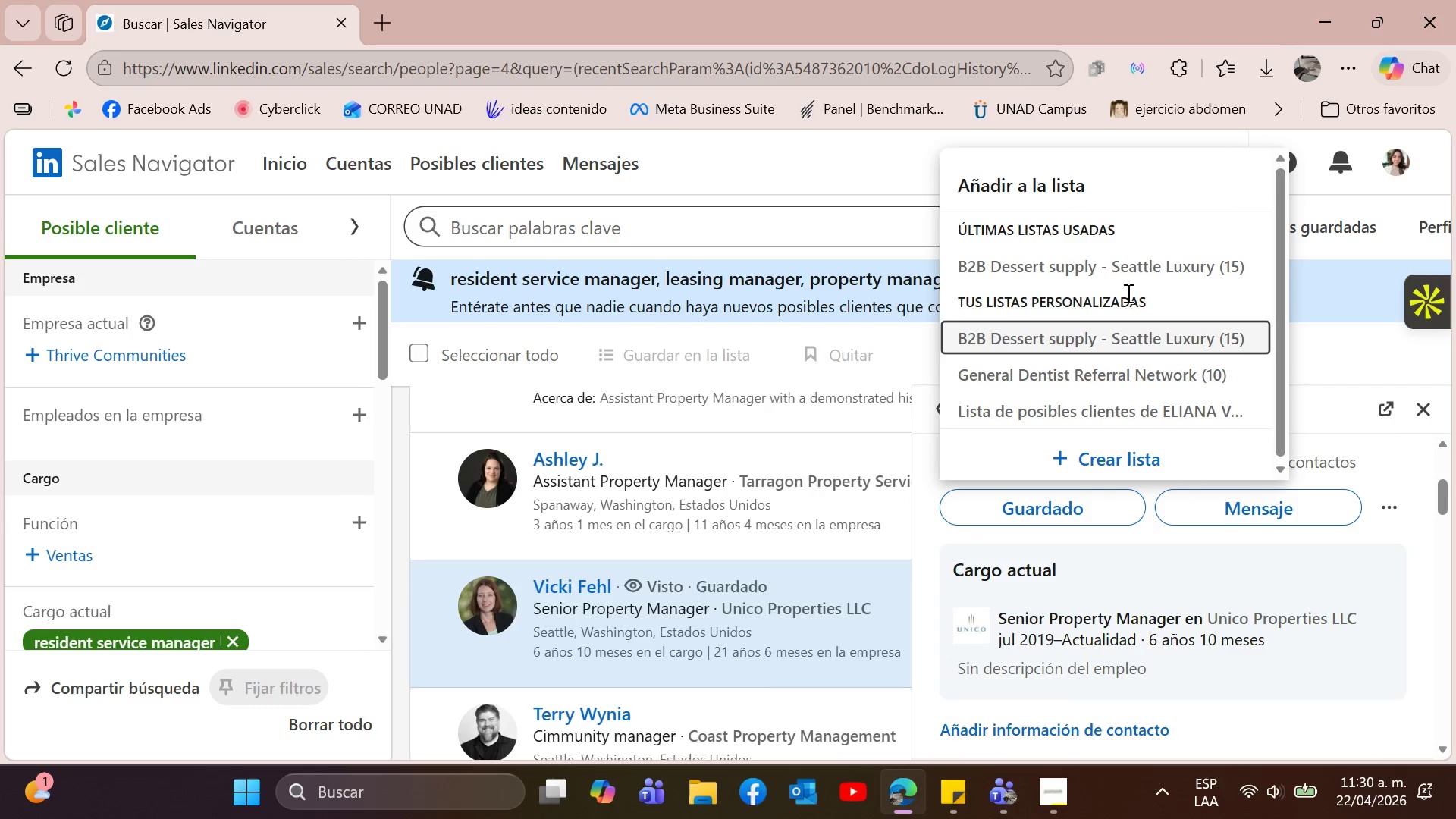 
left_click([1134, 280])
 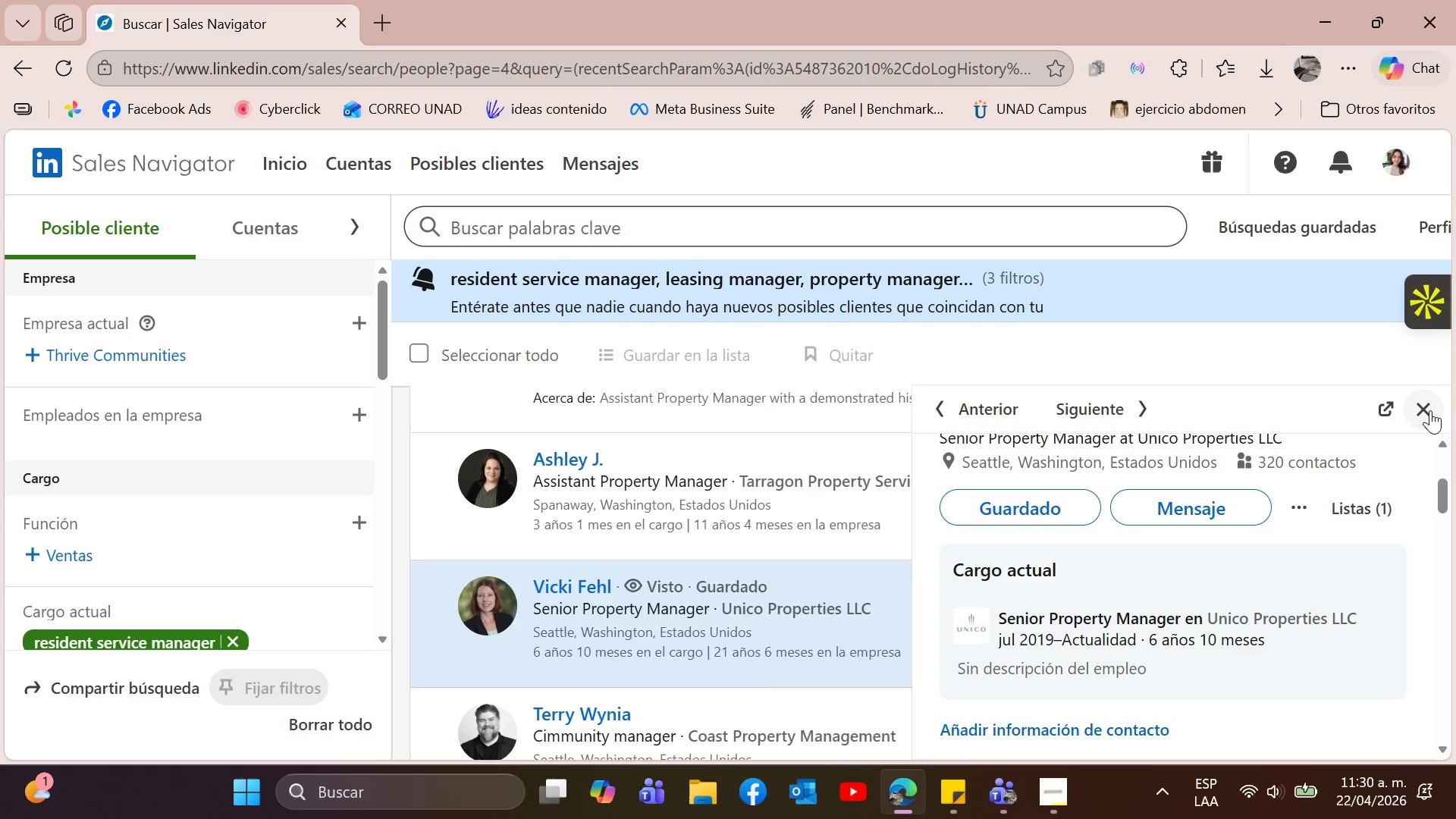 
left_click([1426, 415])
 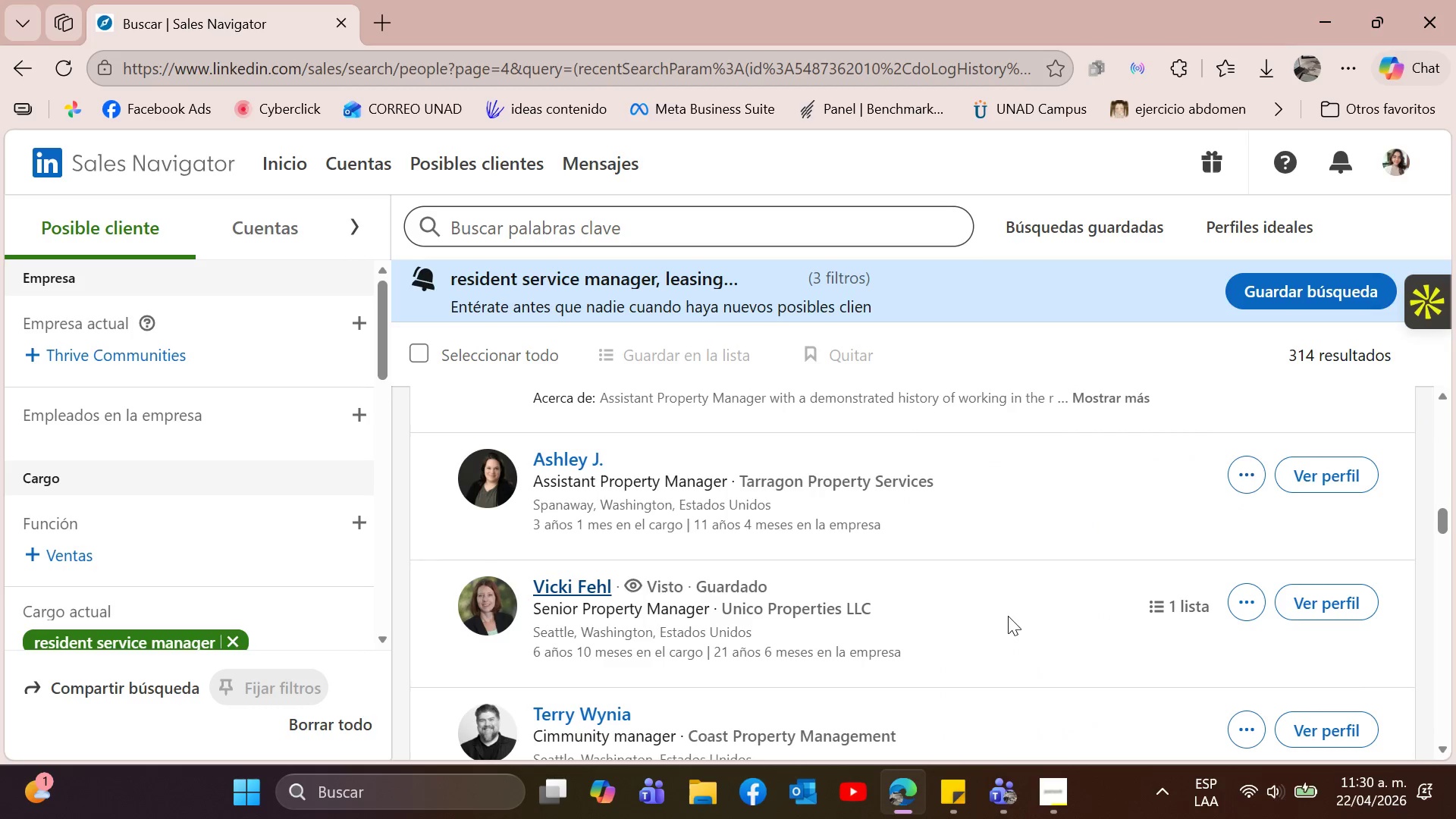 
scroll: coordinate [998, 603], scroll_direction: down, amount: 8.0
 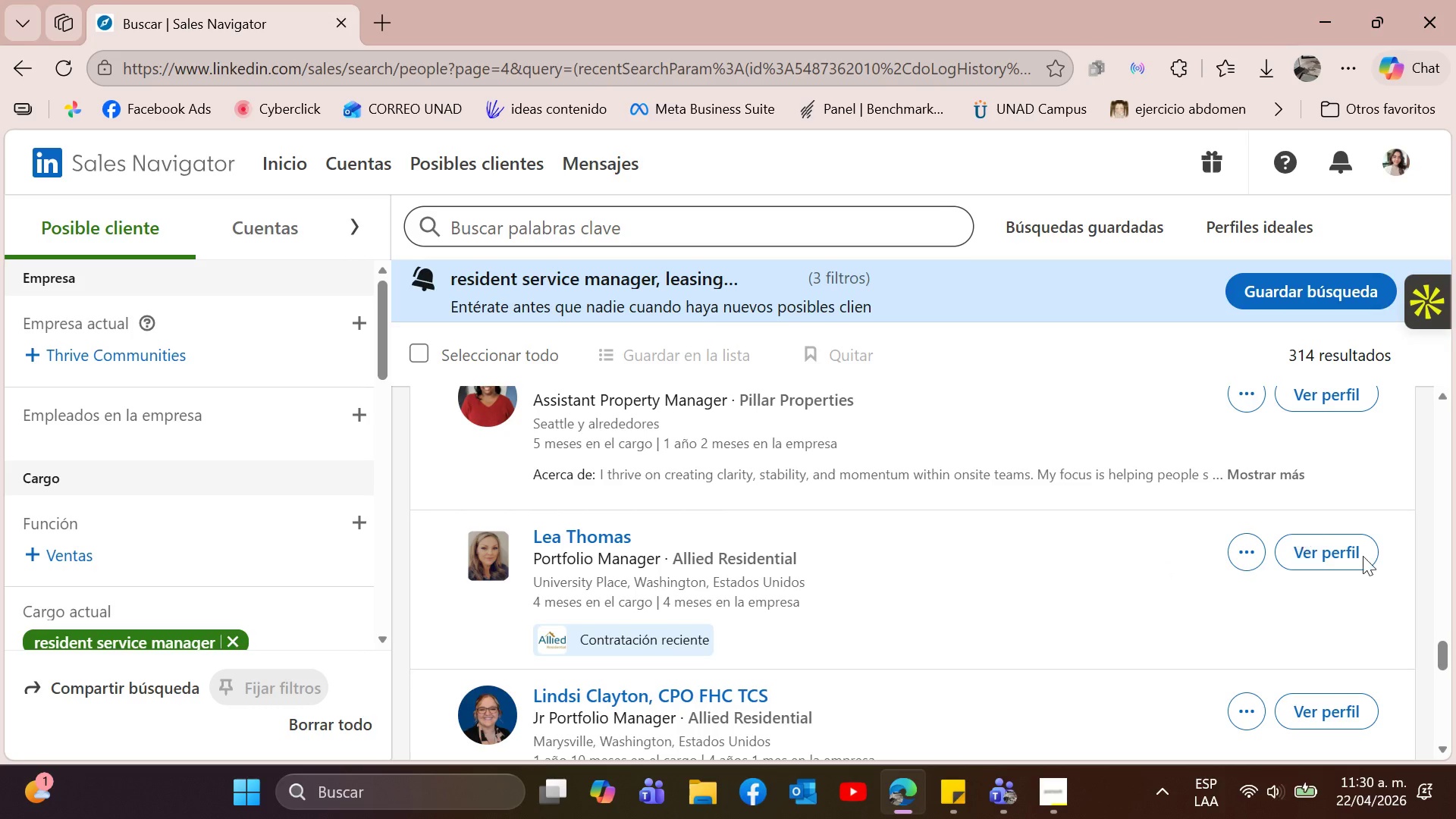 
scroll: coordinate [1185, 527], scroll_direction: up, amount: 3.0
 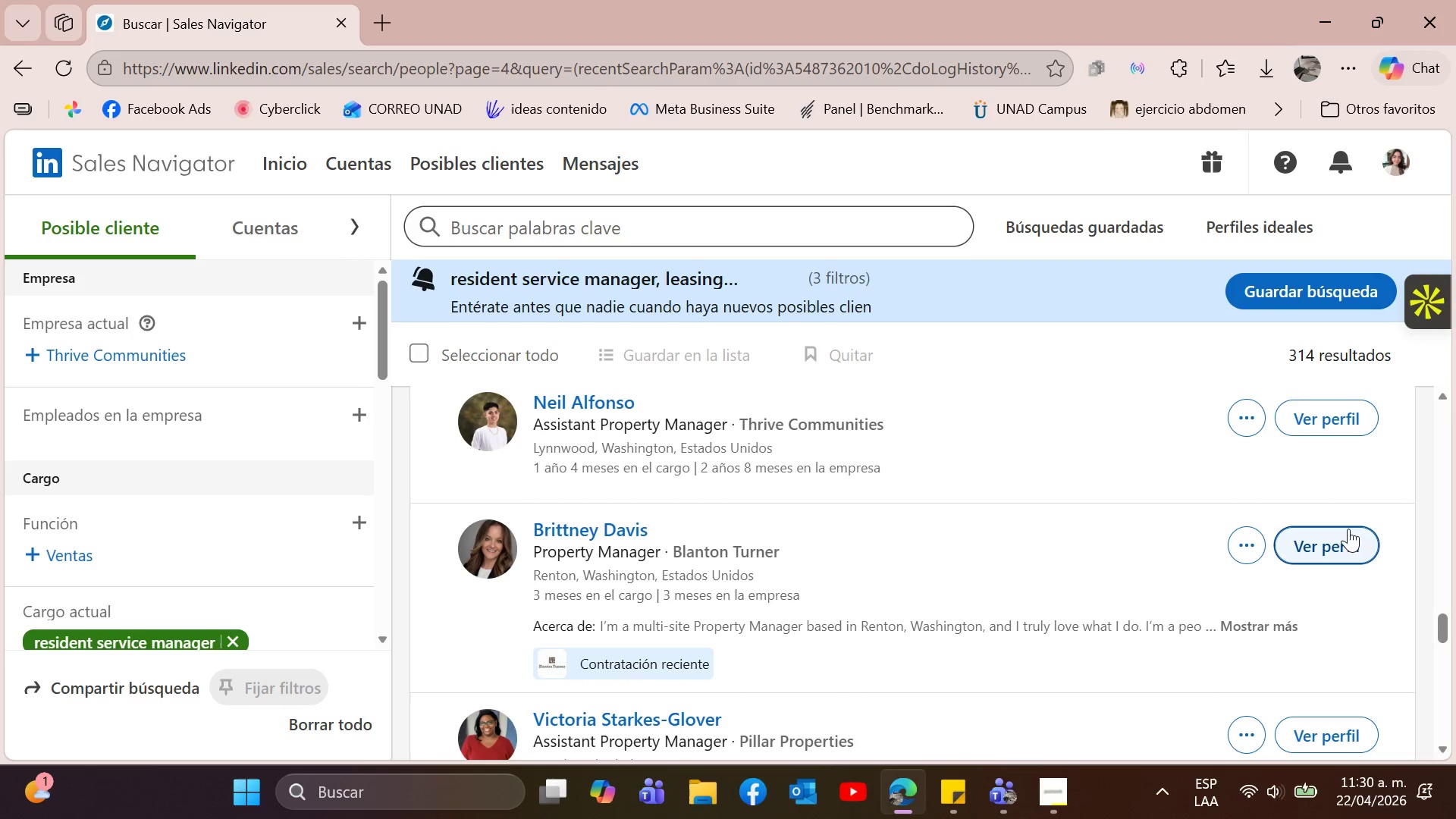 
left_click([1340, 552])
 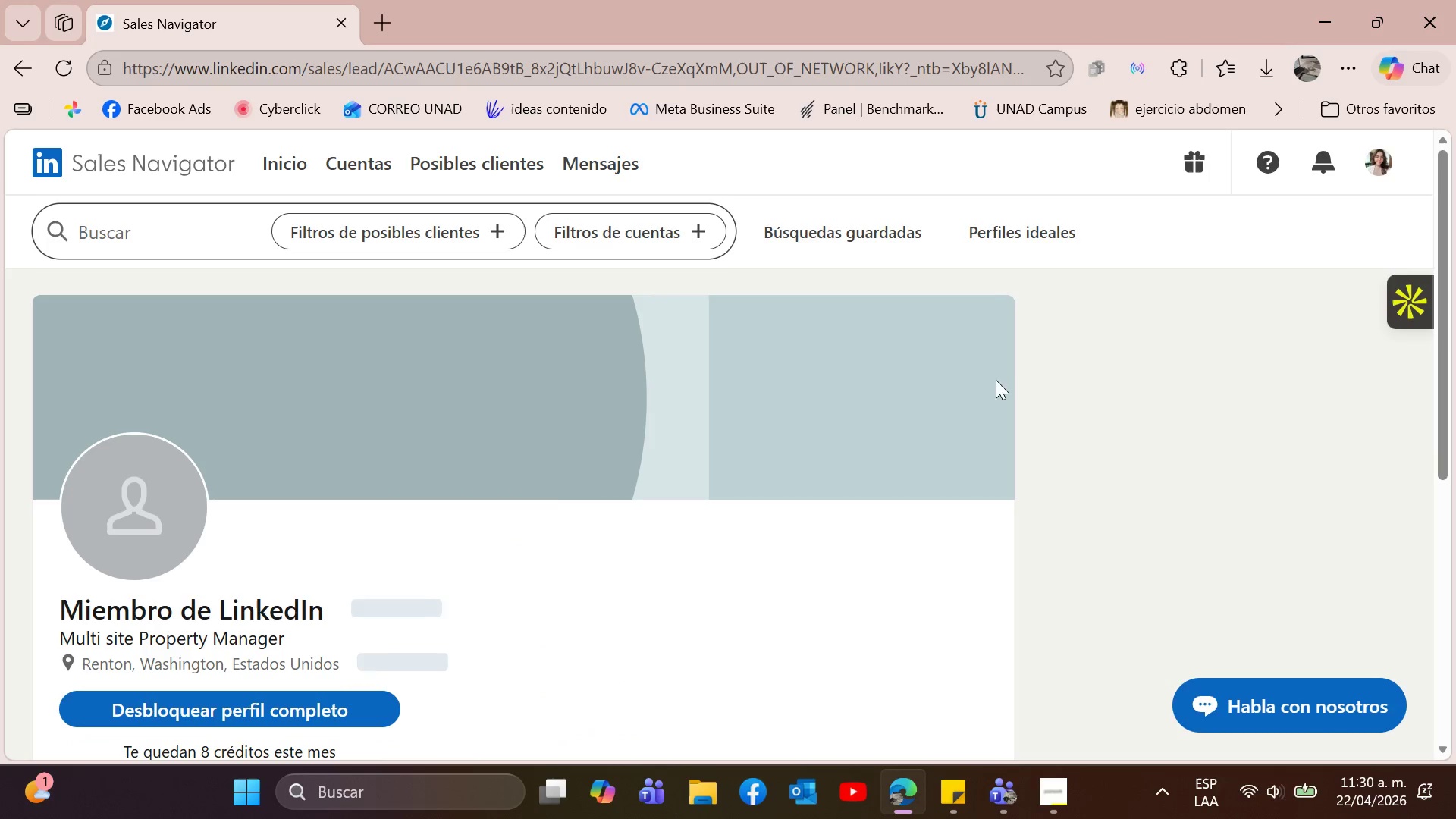 
scroll: coordinate [557, 497], scroll_direction: down, amount: 2.0
 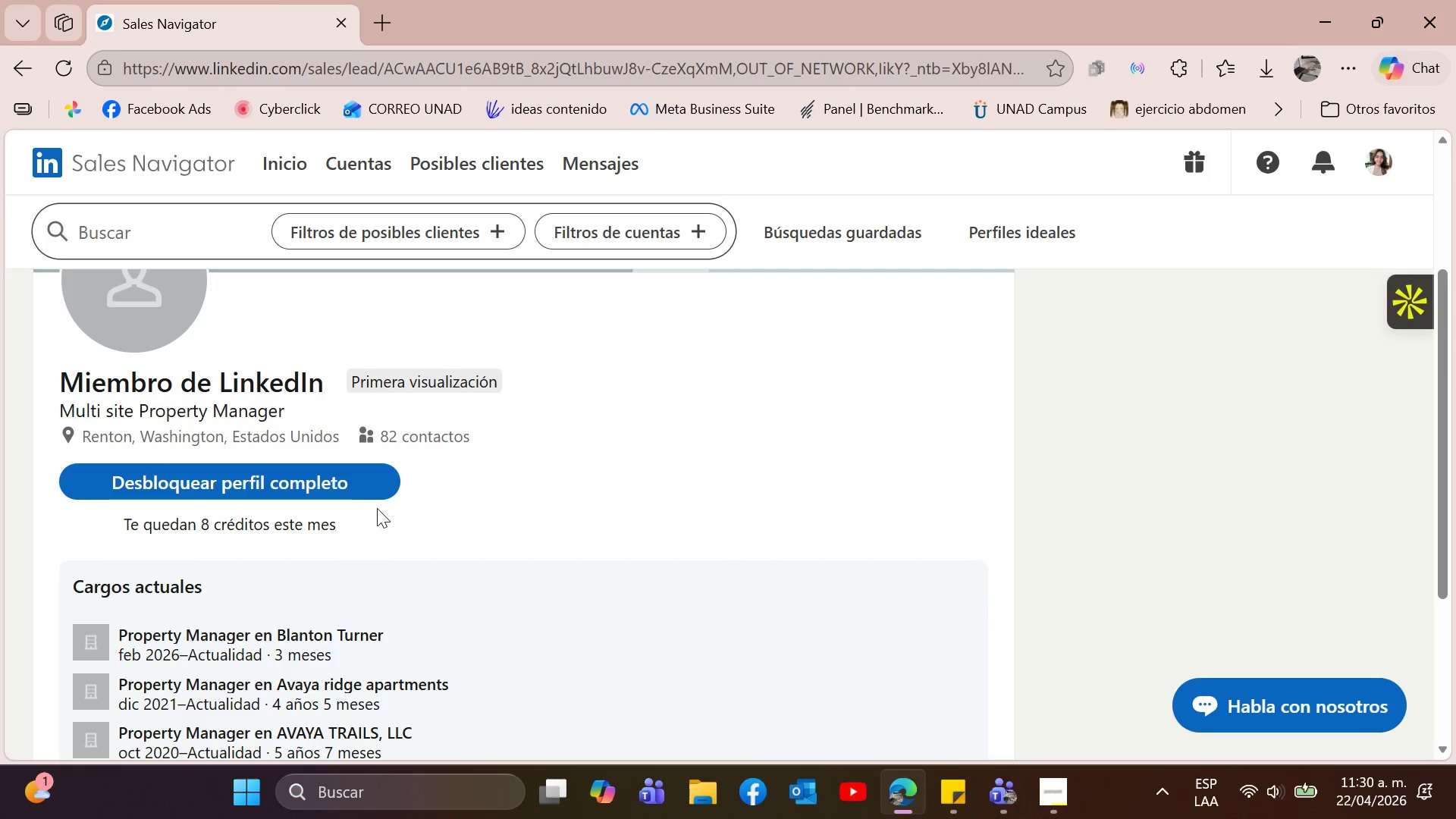 
left_click([375, 492])
 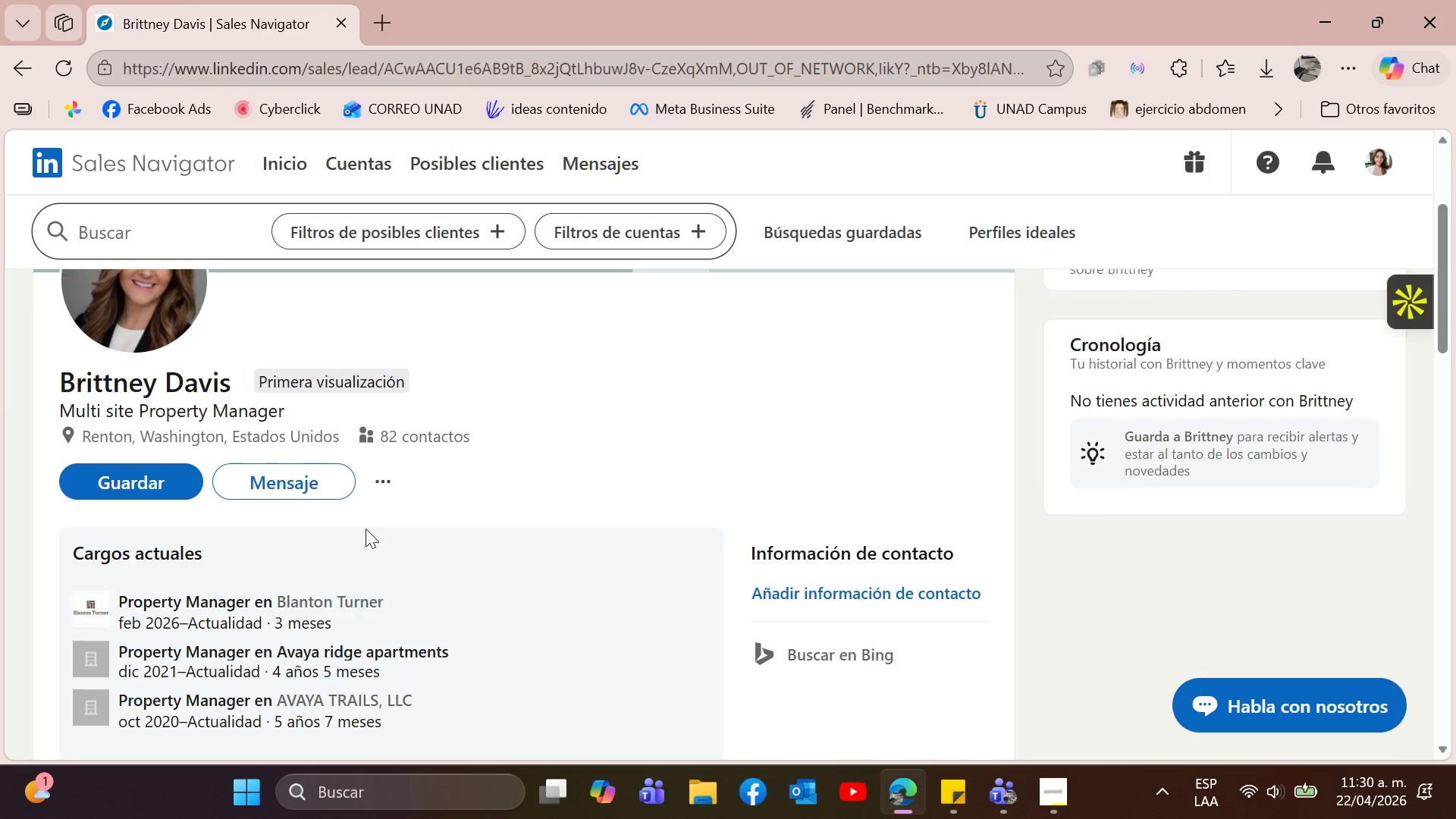 
left_click([156, 486])
 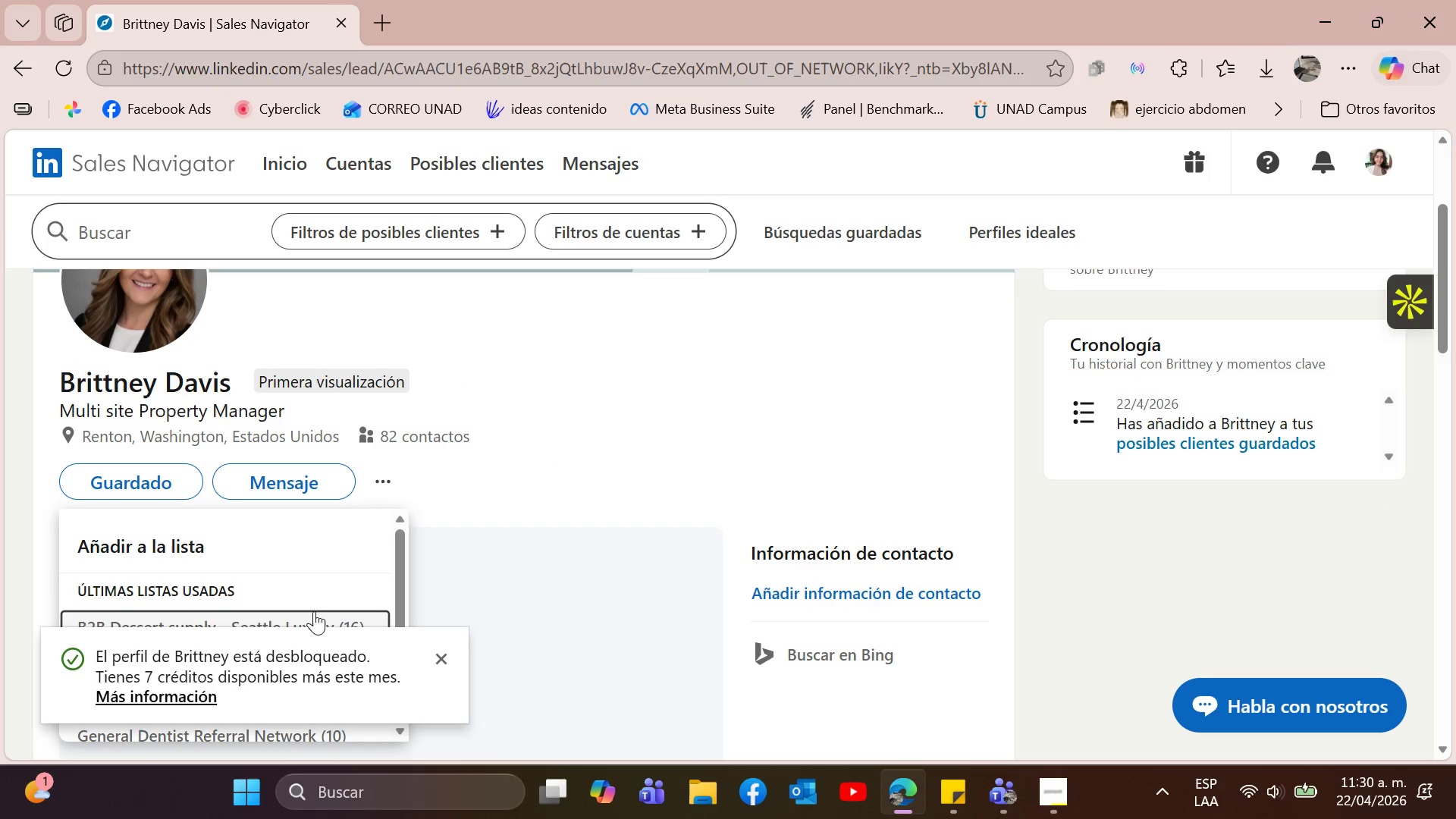 
left_click([322, 618])
 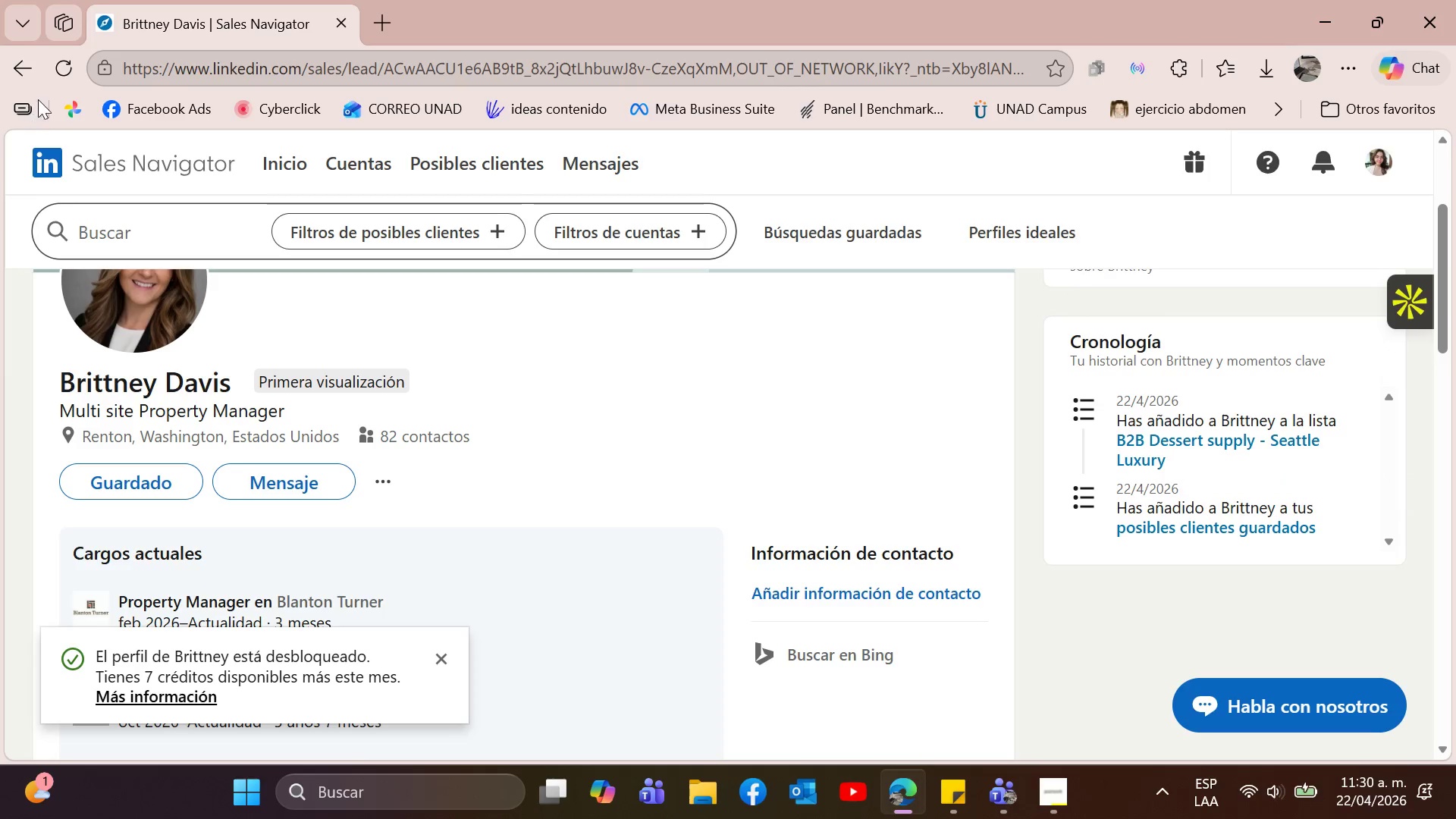 
left_click([39, 71])
 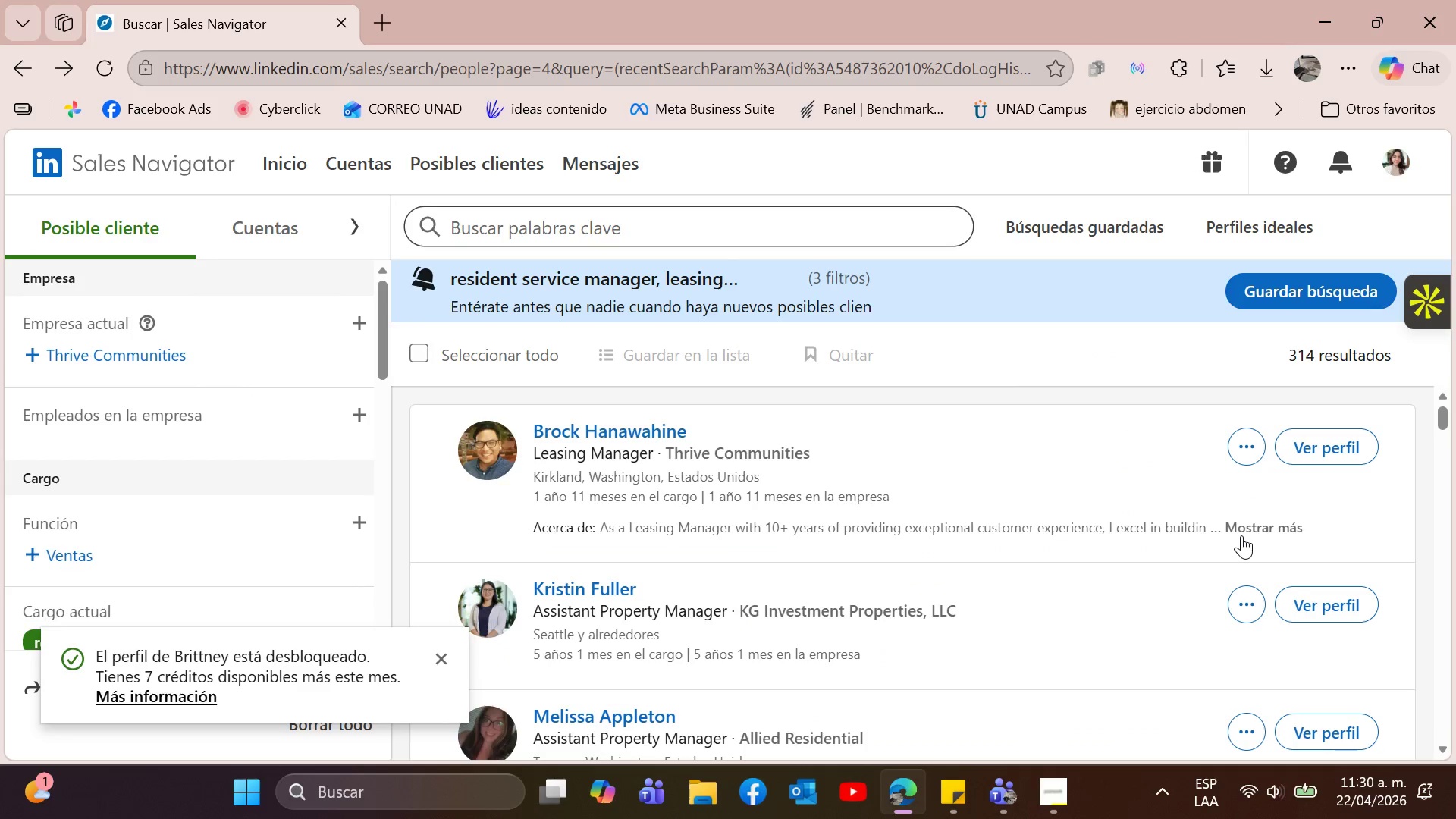 
scroll: coordinate [1221, 523], scroll_direction: down, amount: 33.0
 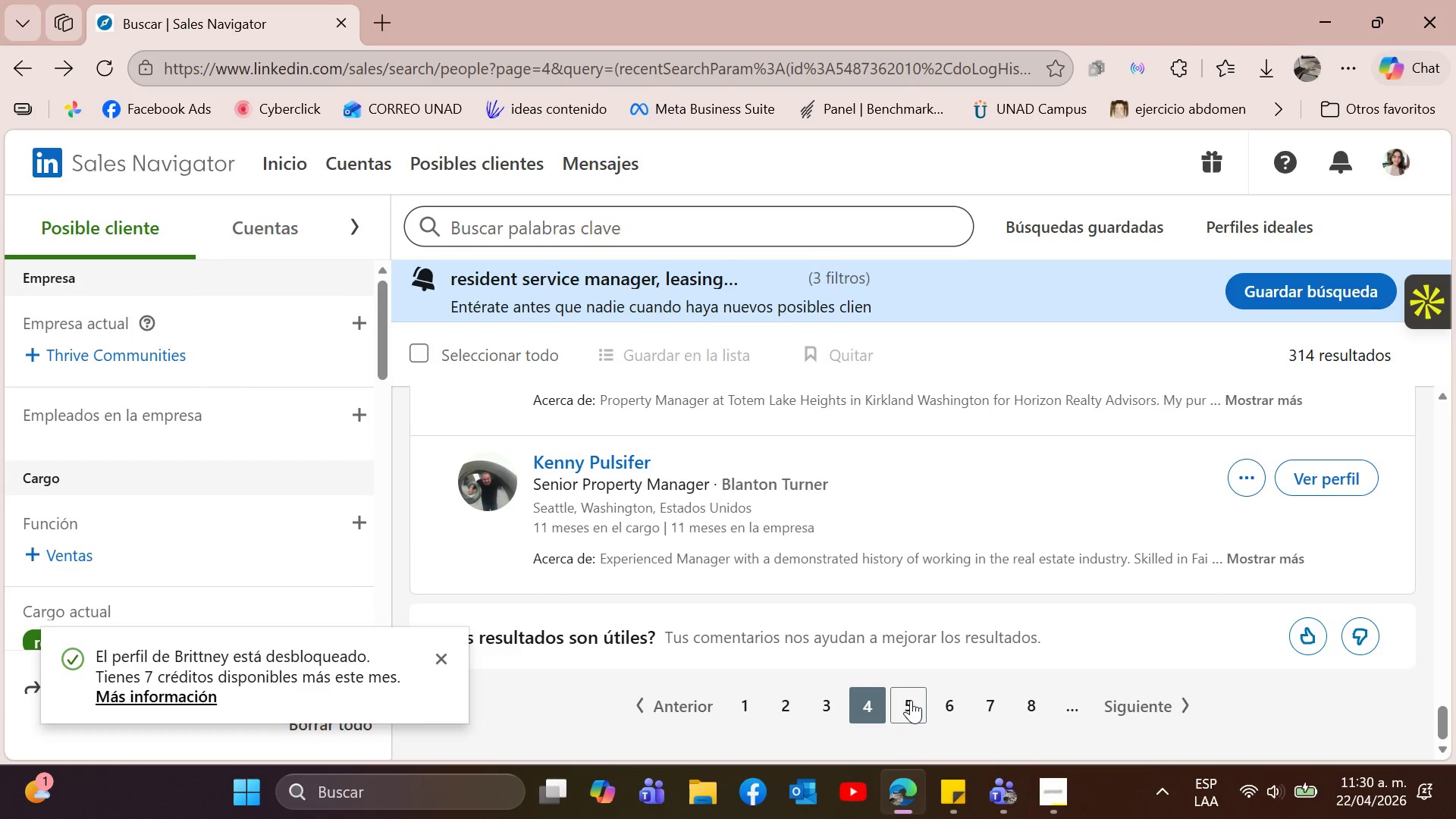 
left_click([911, 700])
 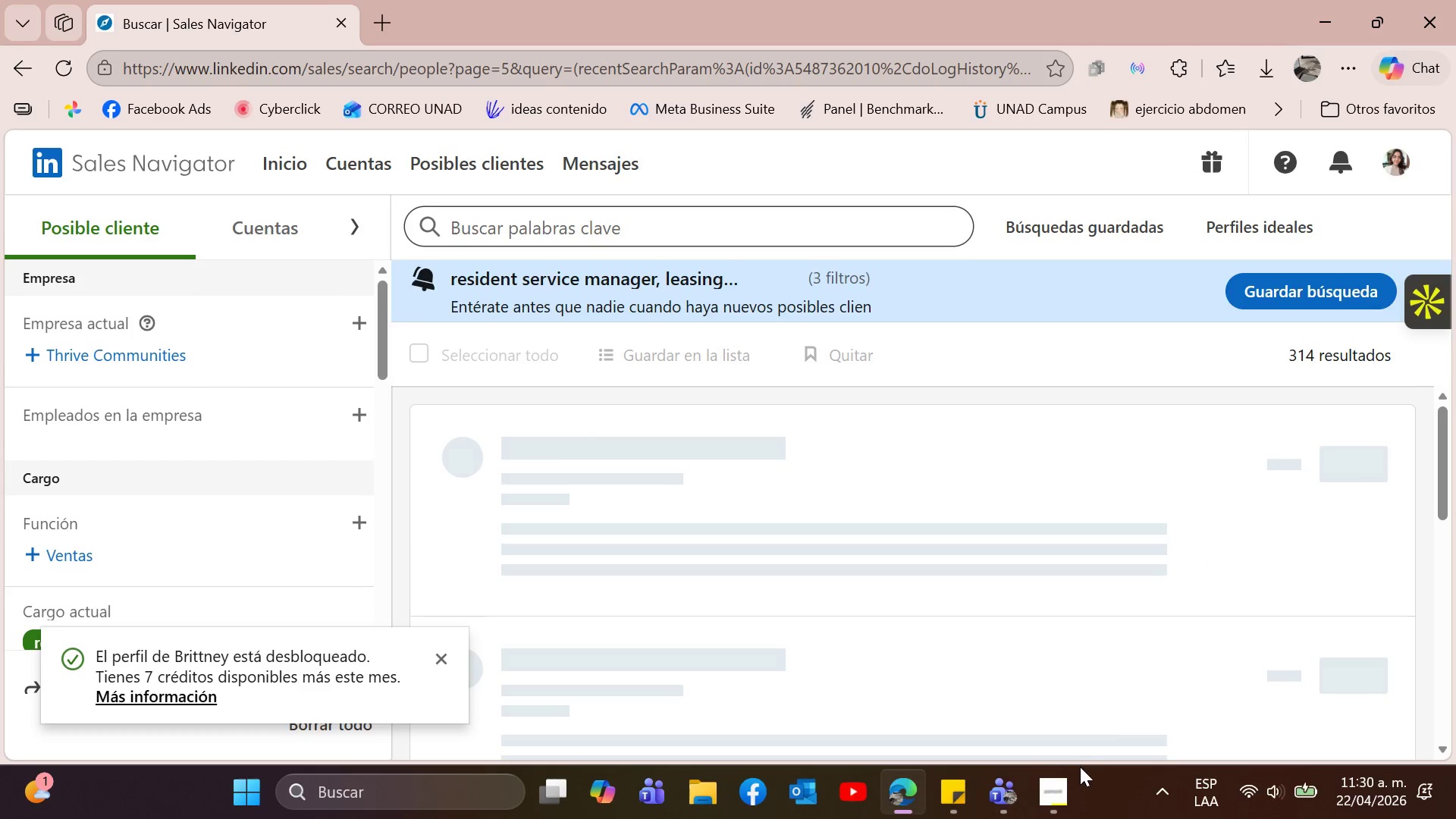 
left_click([1069, 774])